 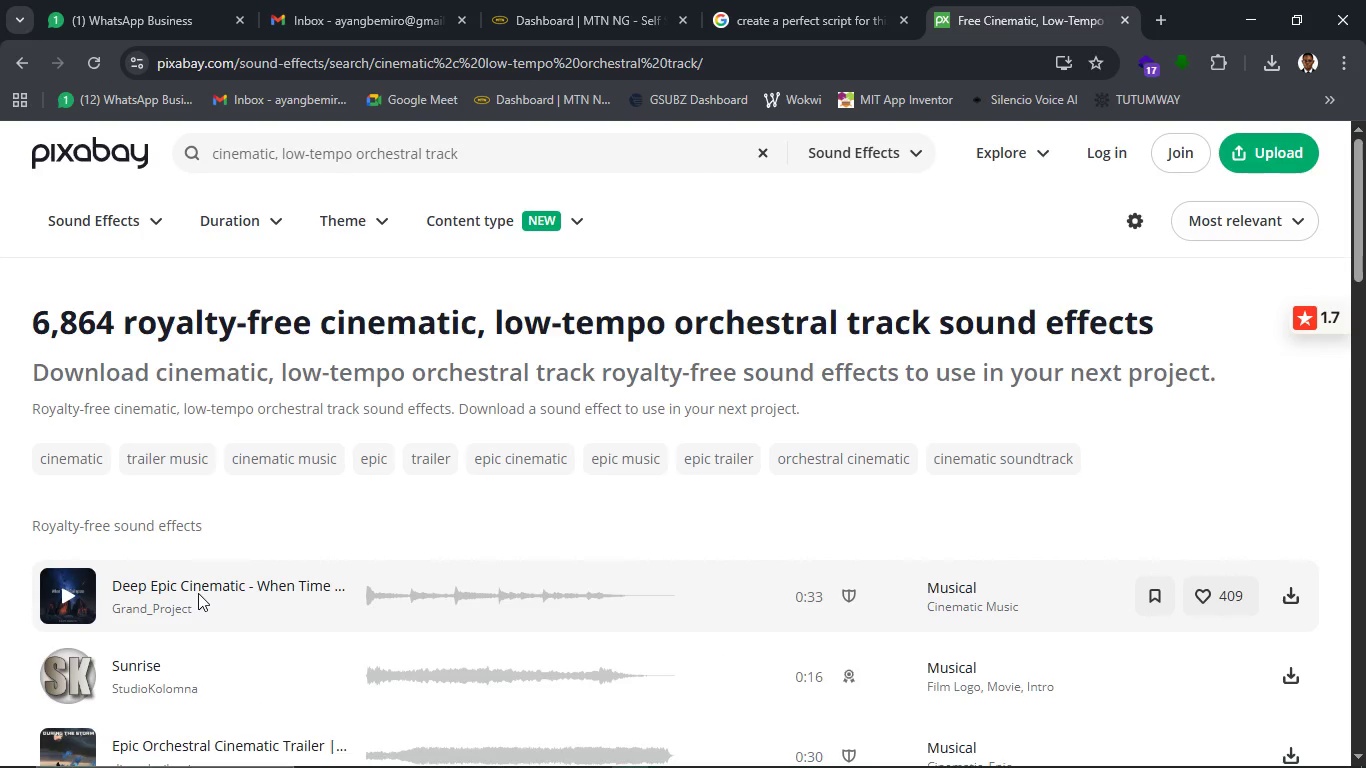 
scroll: coordinate [239, 621], scroll_direction: down, amount: 1.0
 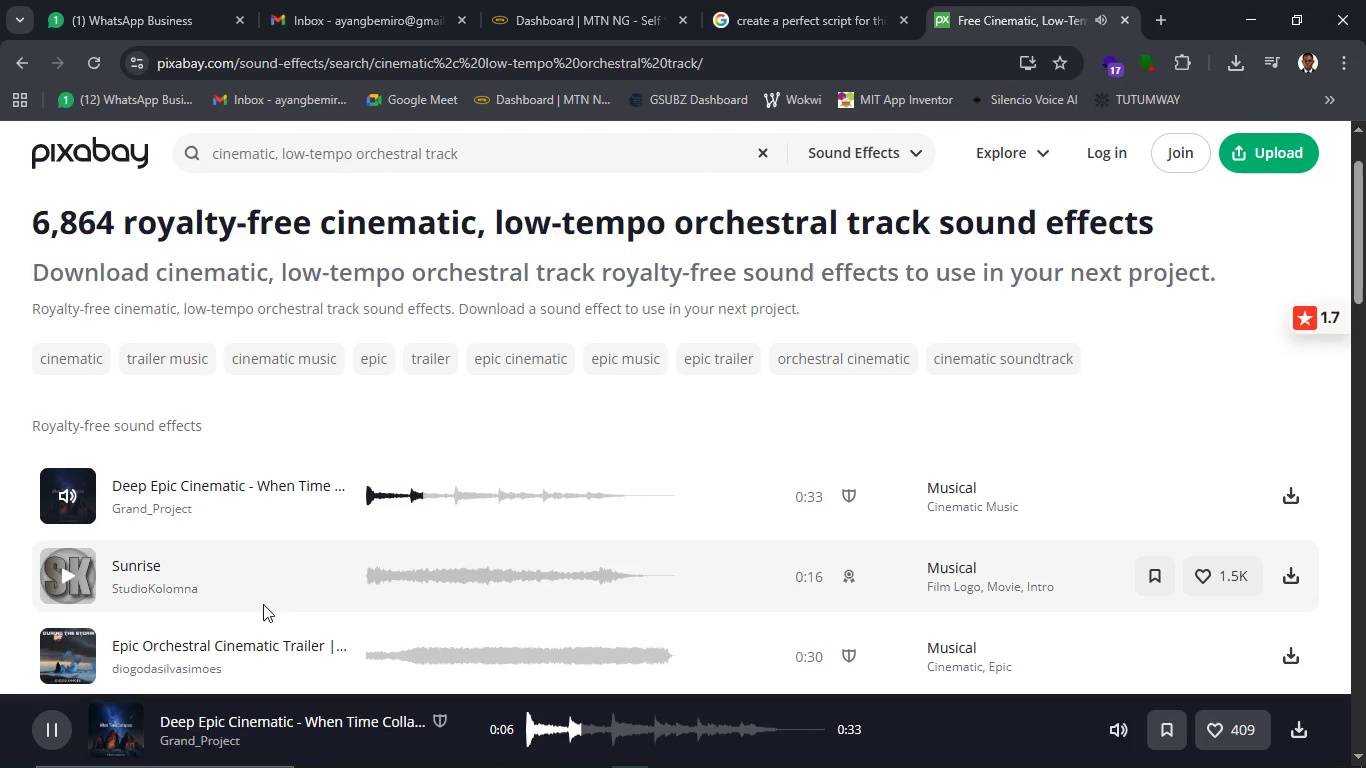 
wait(14.64)
 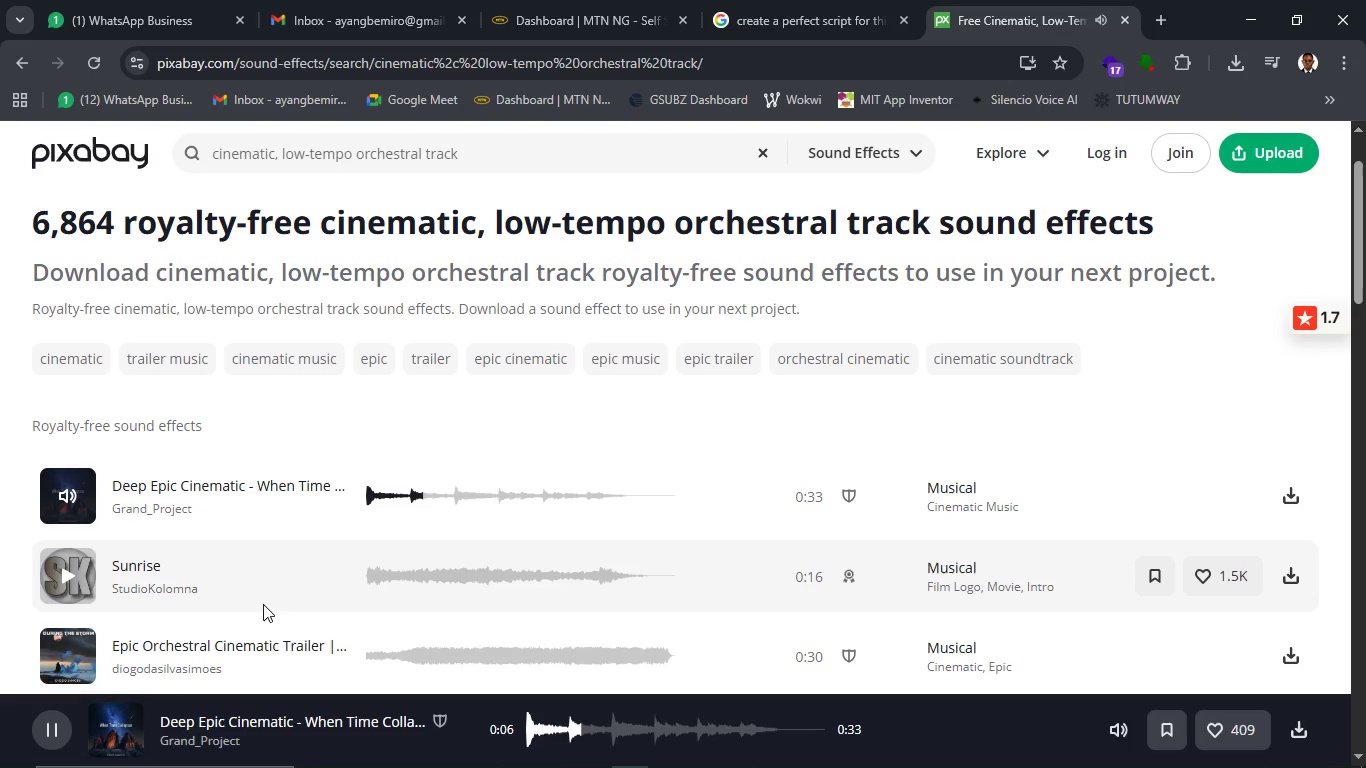 
left_click([807, 7])
 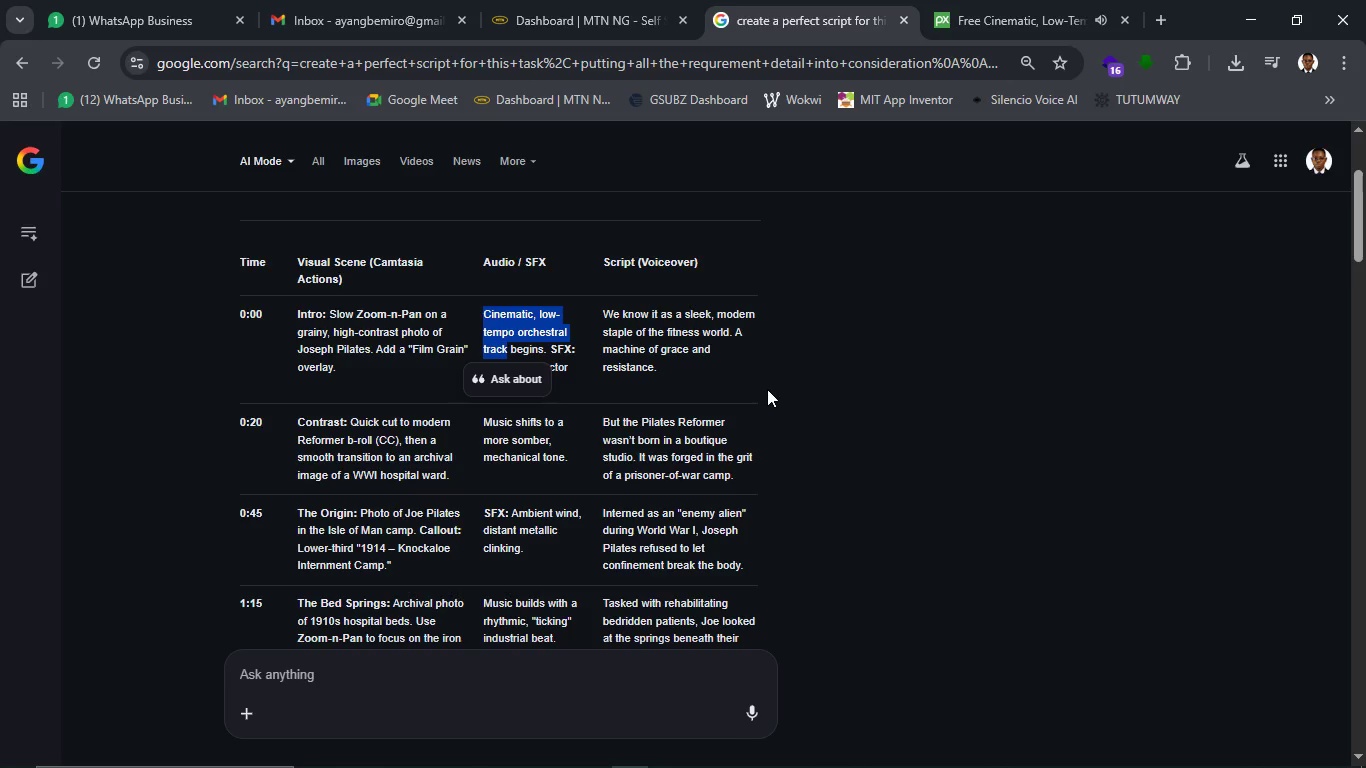 
wait(9.45)
 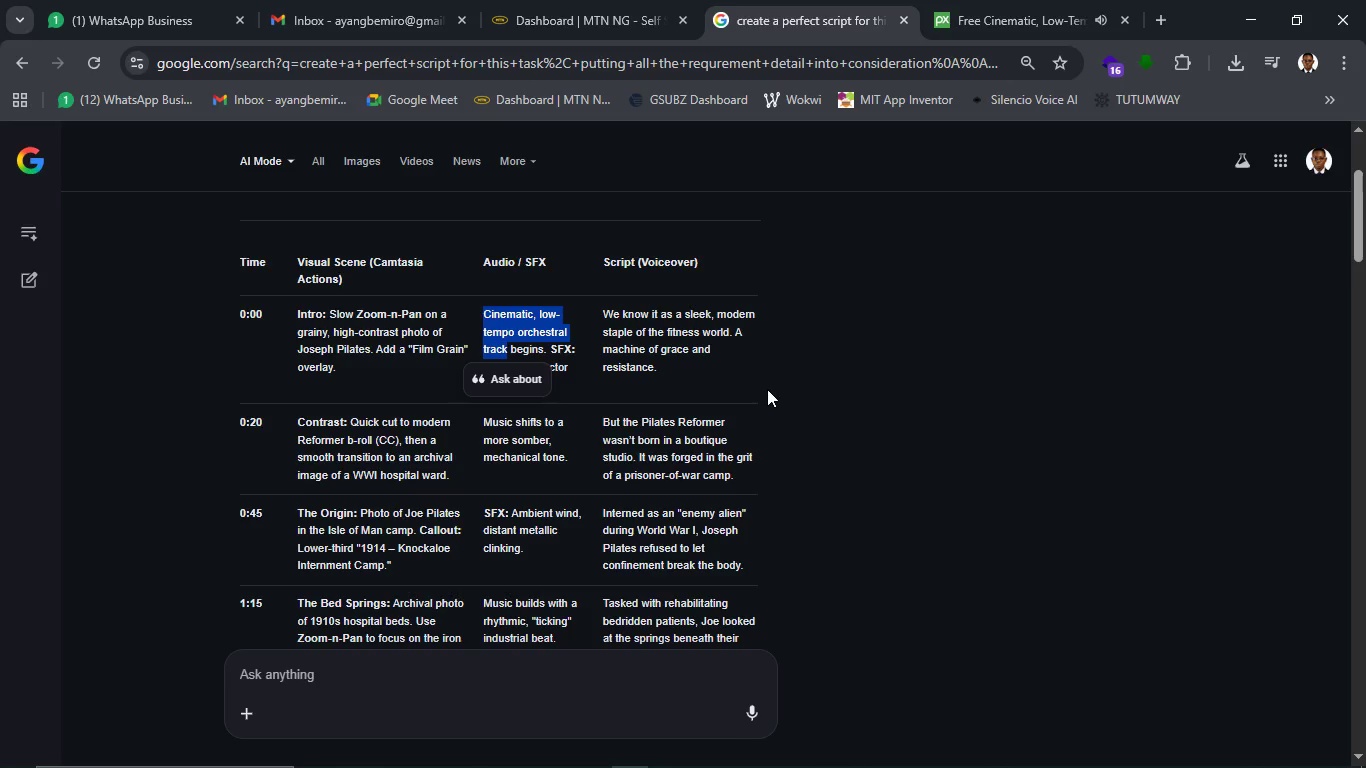 
left_click([1000, 10])
 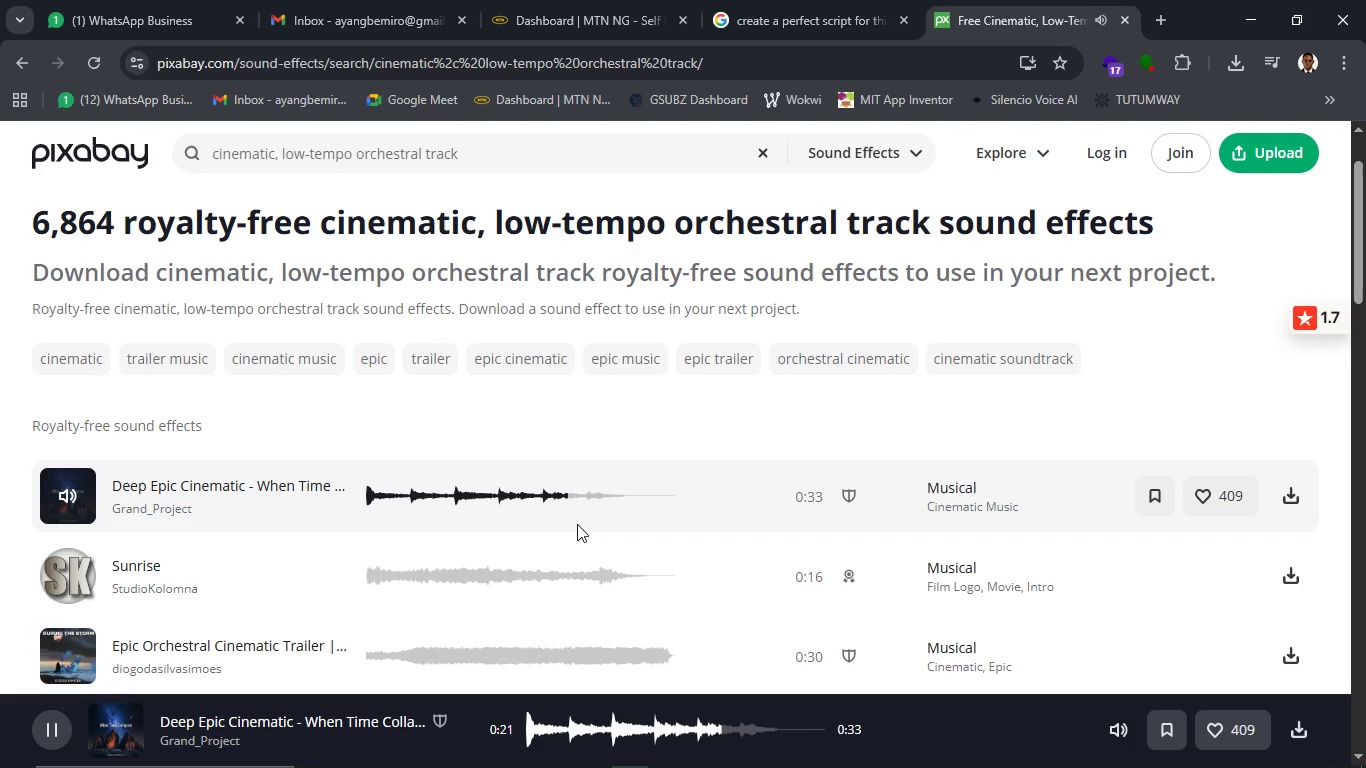 
scroll: coordinate [577, 524], scroll_direction: down, amount: 1.0
 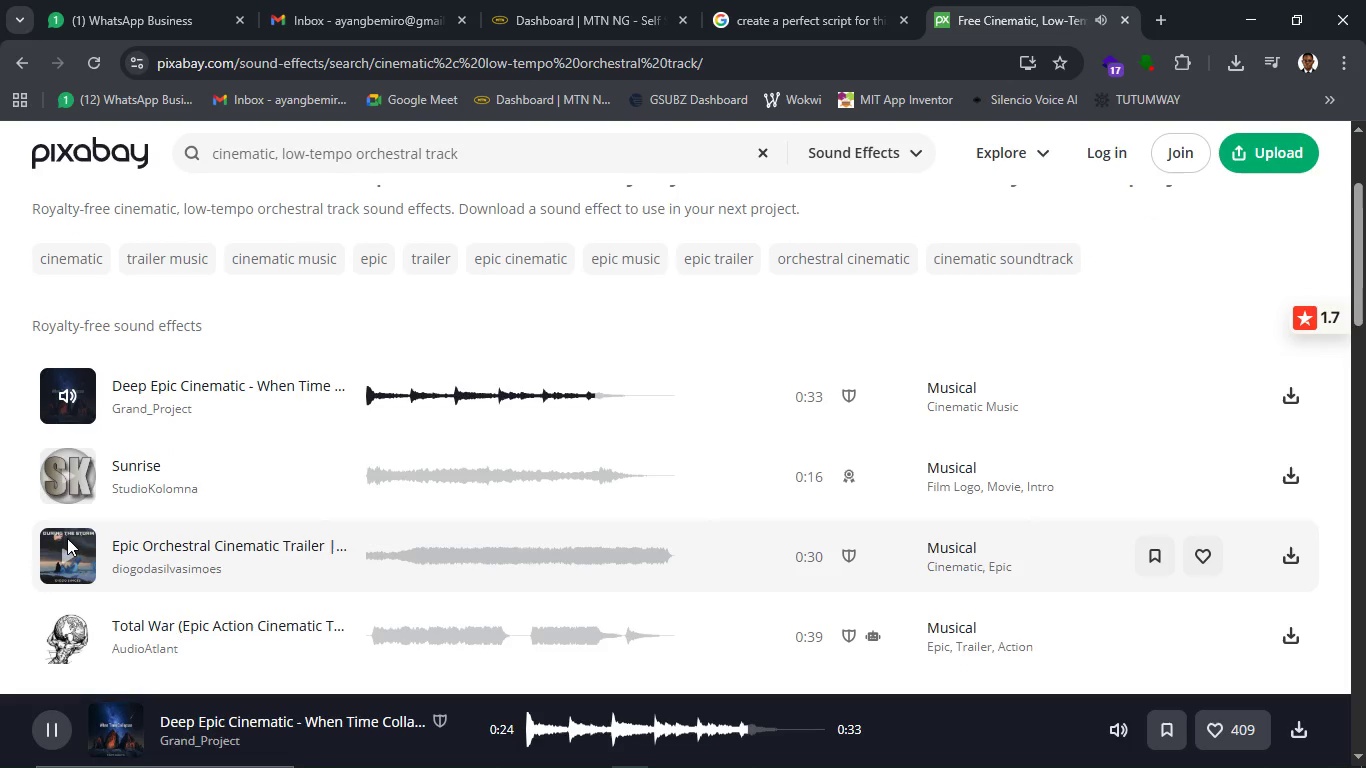 
left_click([67, 538])
 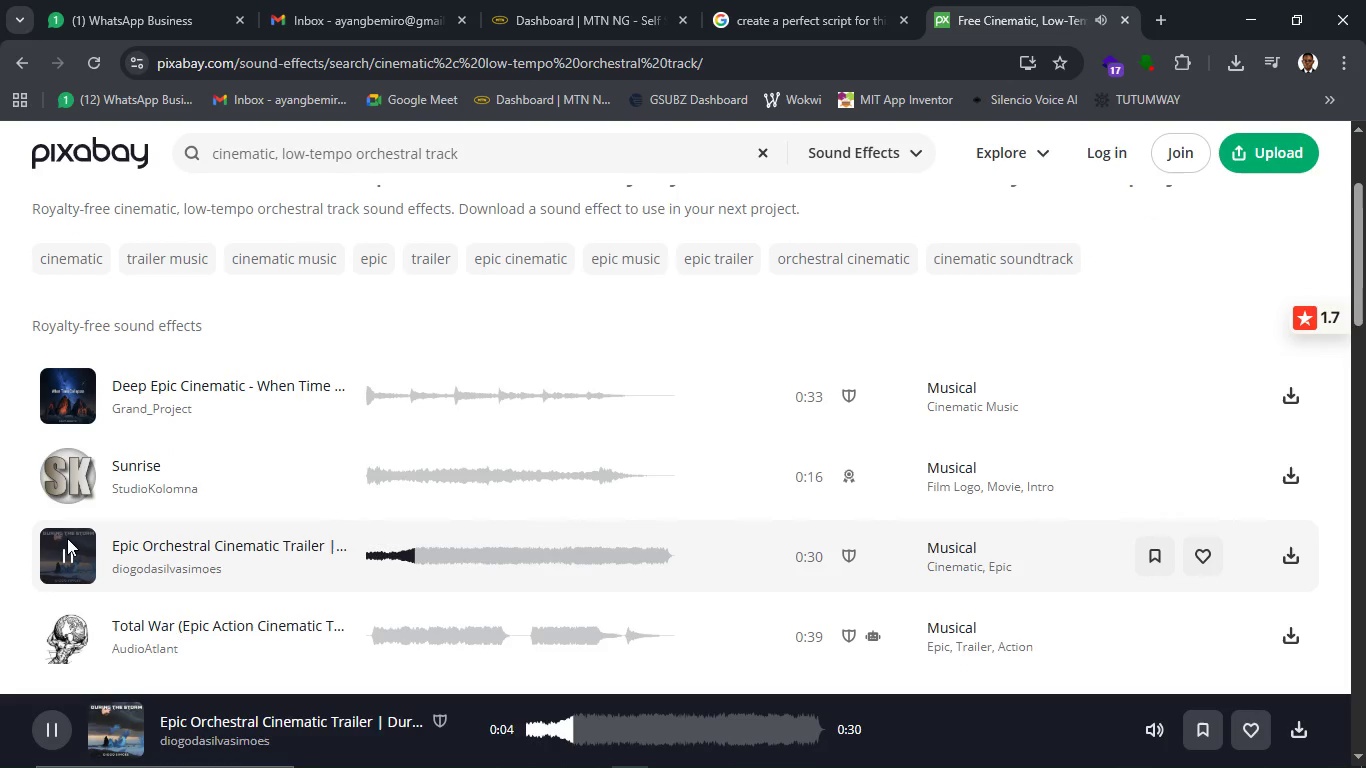 
wait(7.66)
 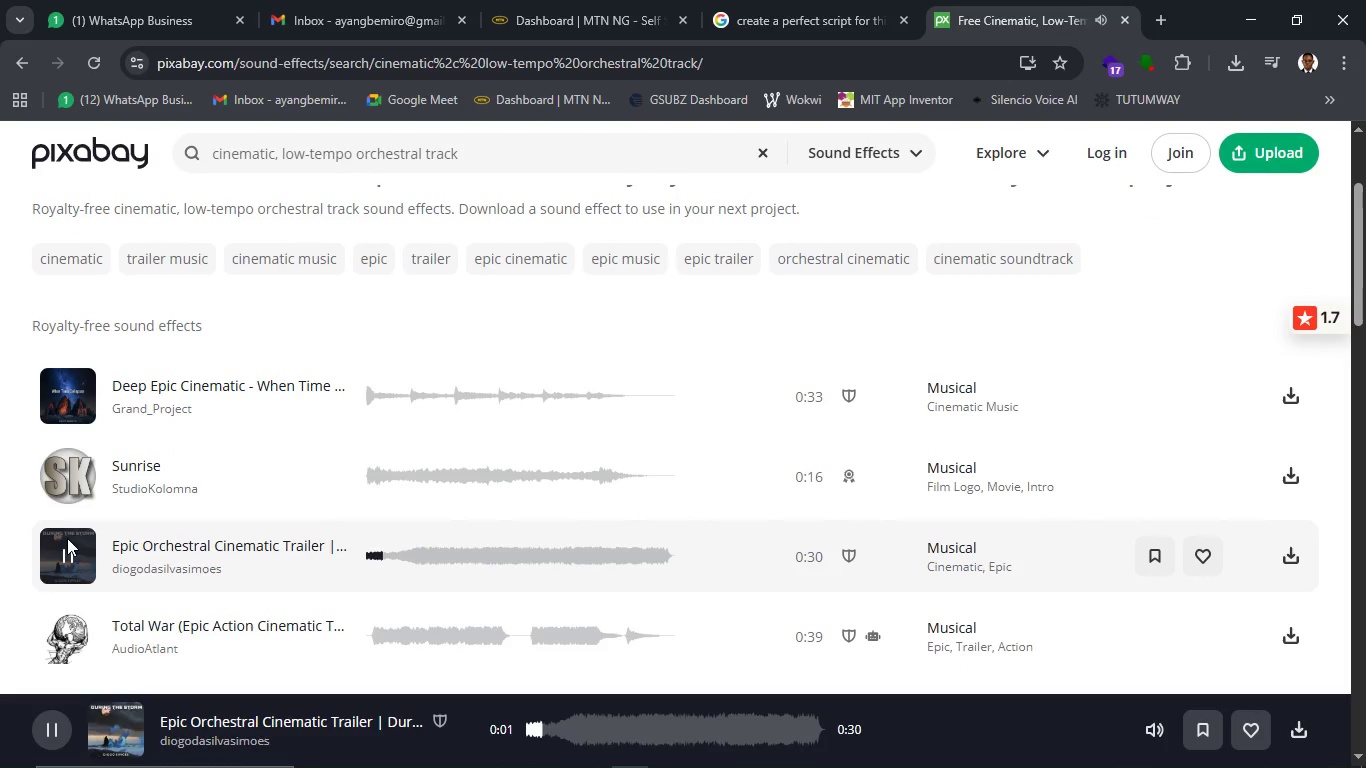 
left_click([68, 468])
 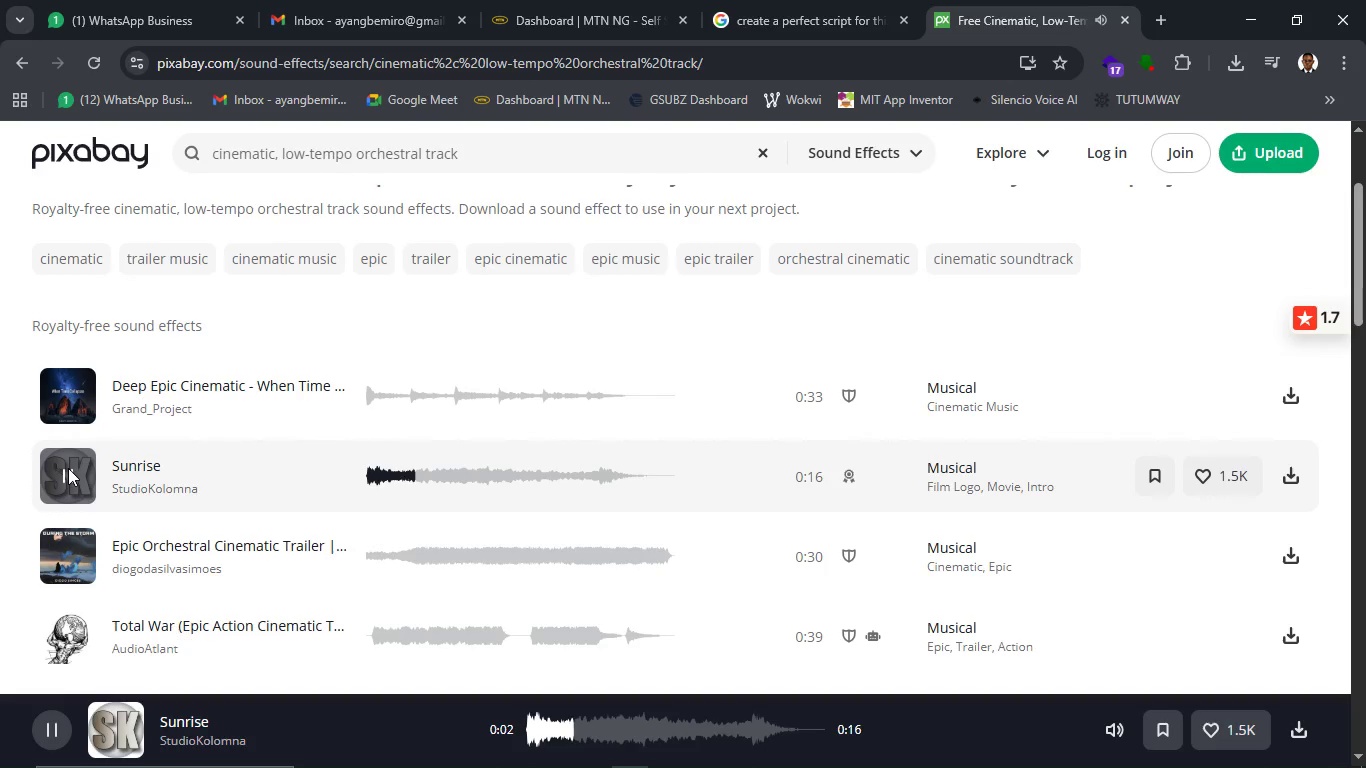 
wait(9.58)
 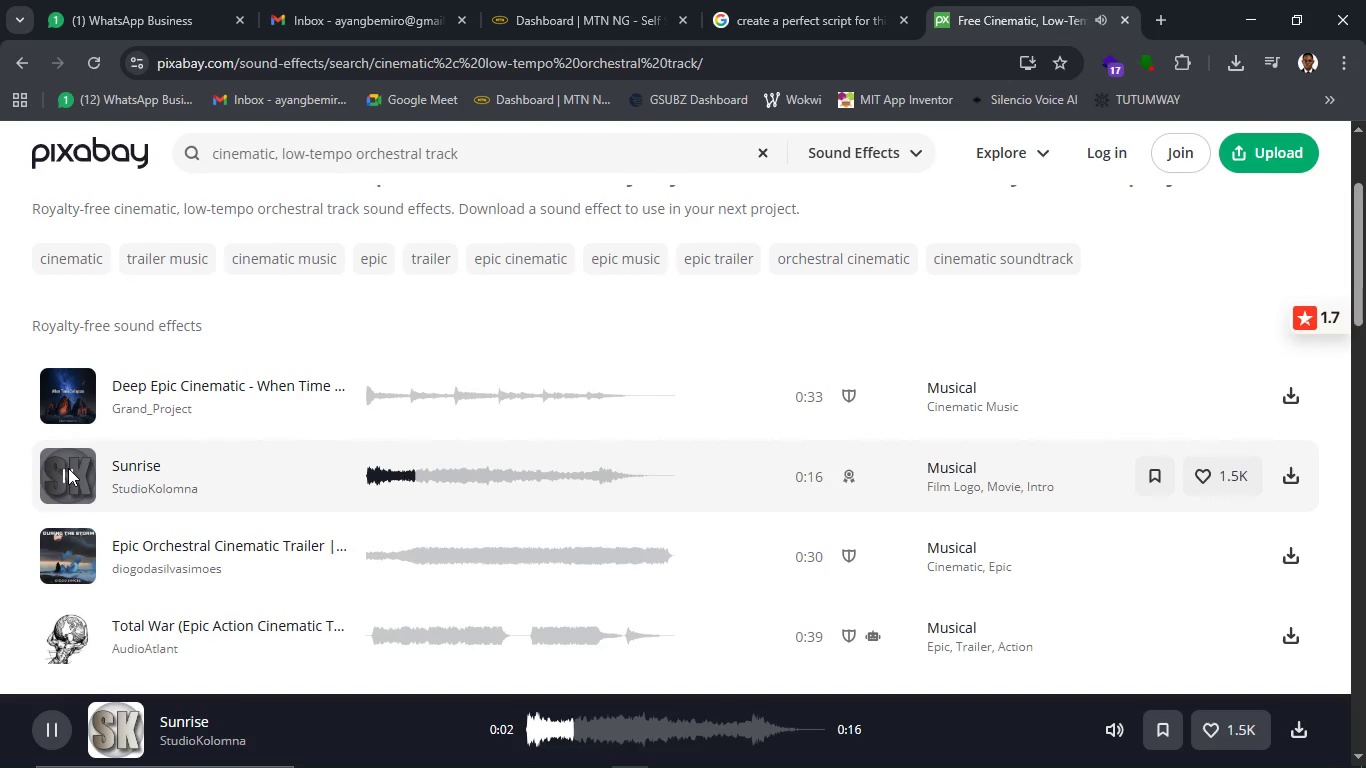 
scroll: coordinate [105, 549], scroll_direction: down, amount: 1.0
 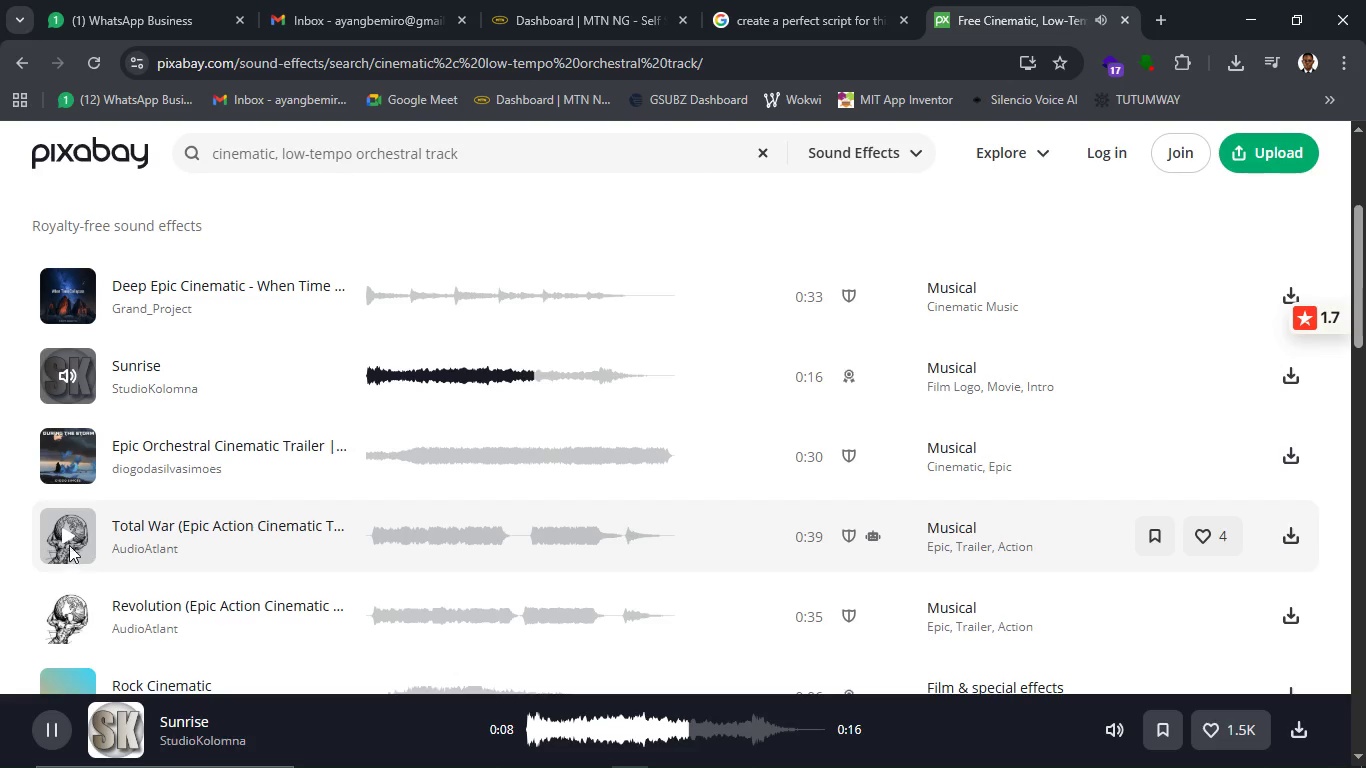 
left_click([69, 540])
 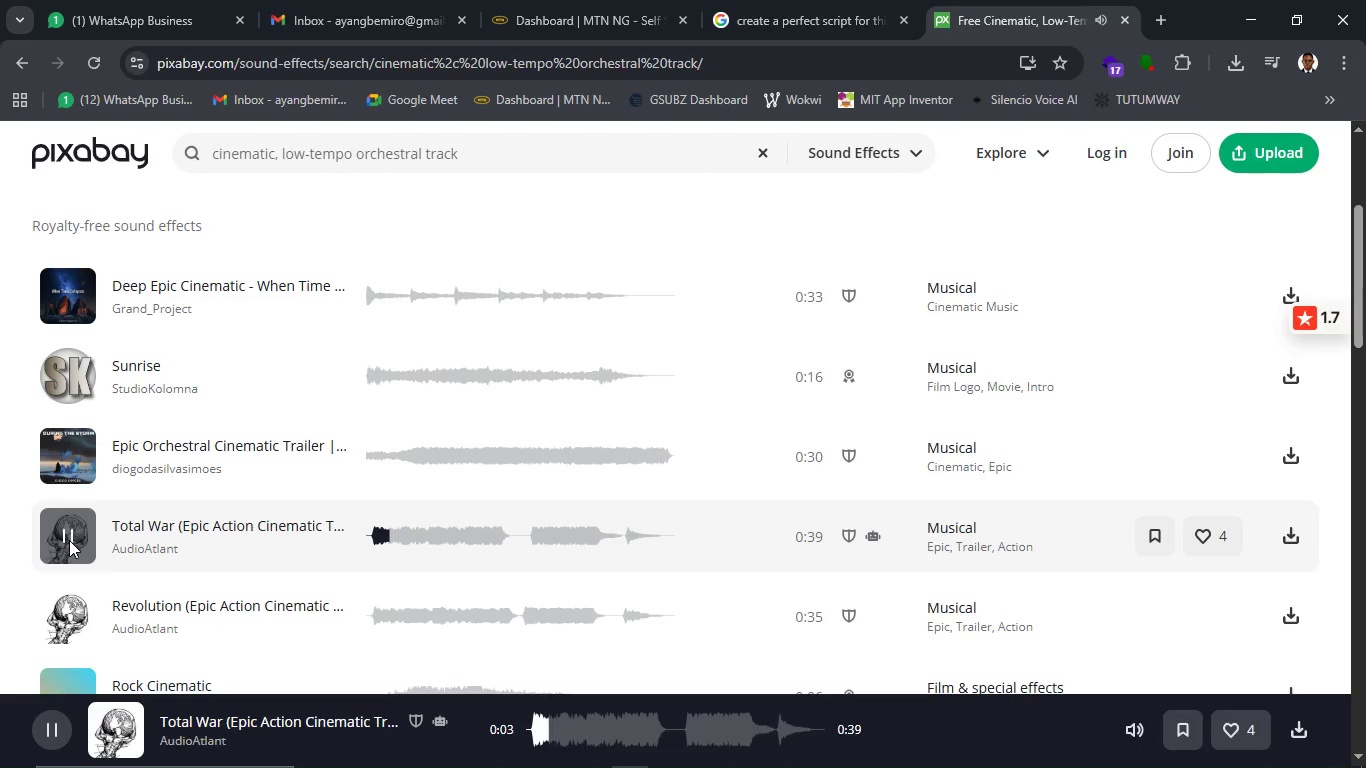 
wait(6.7)
 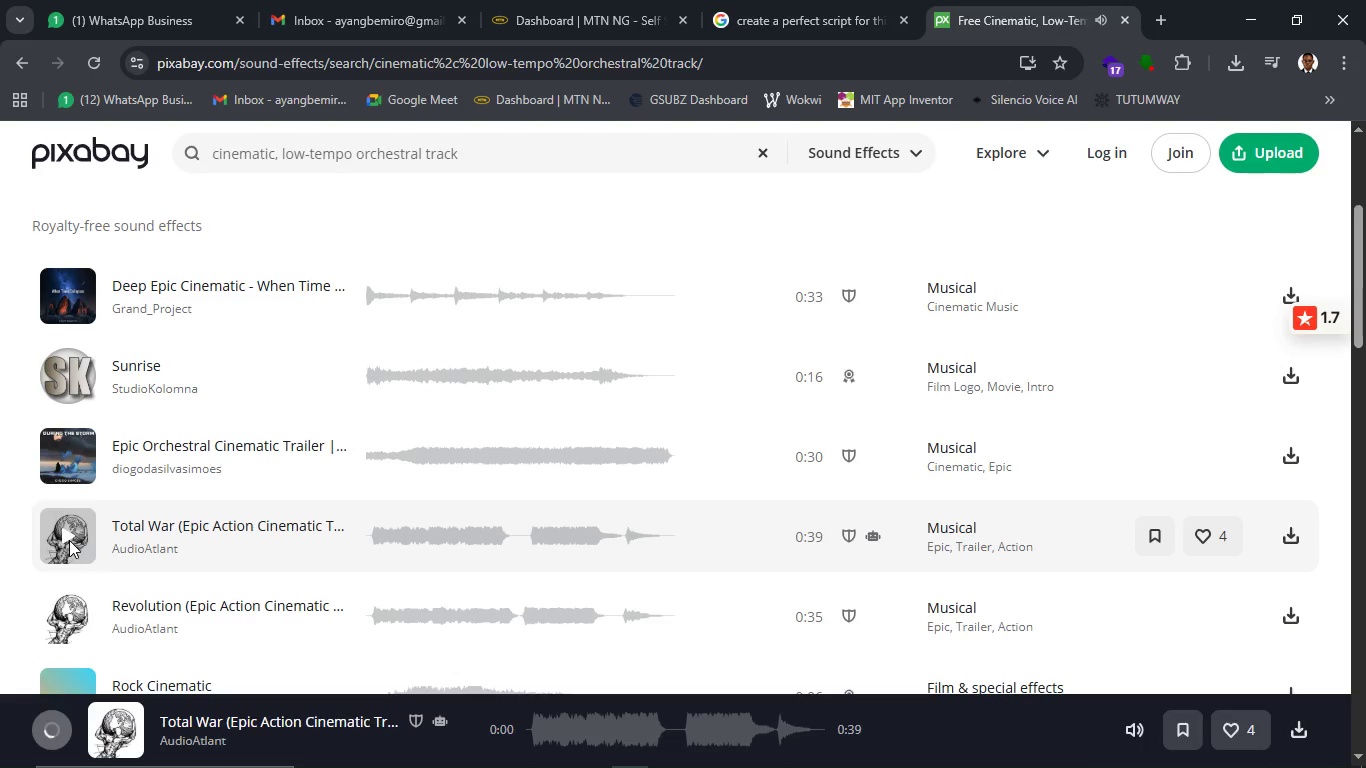 
left_click([70, 619])
 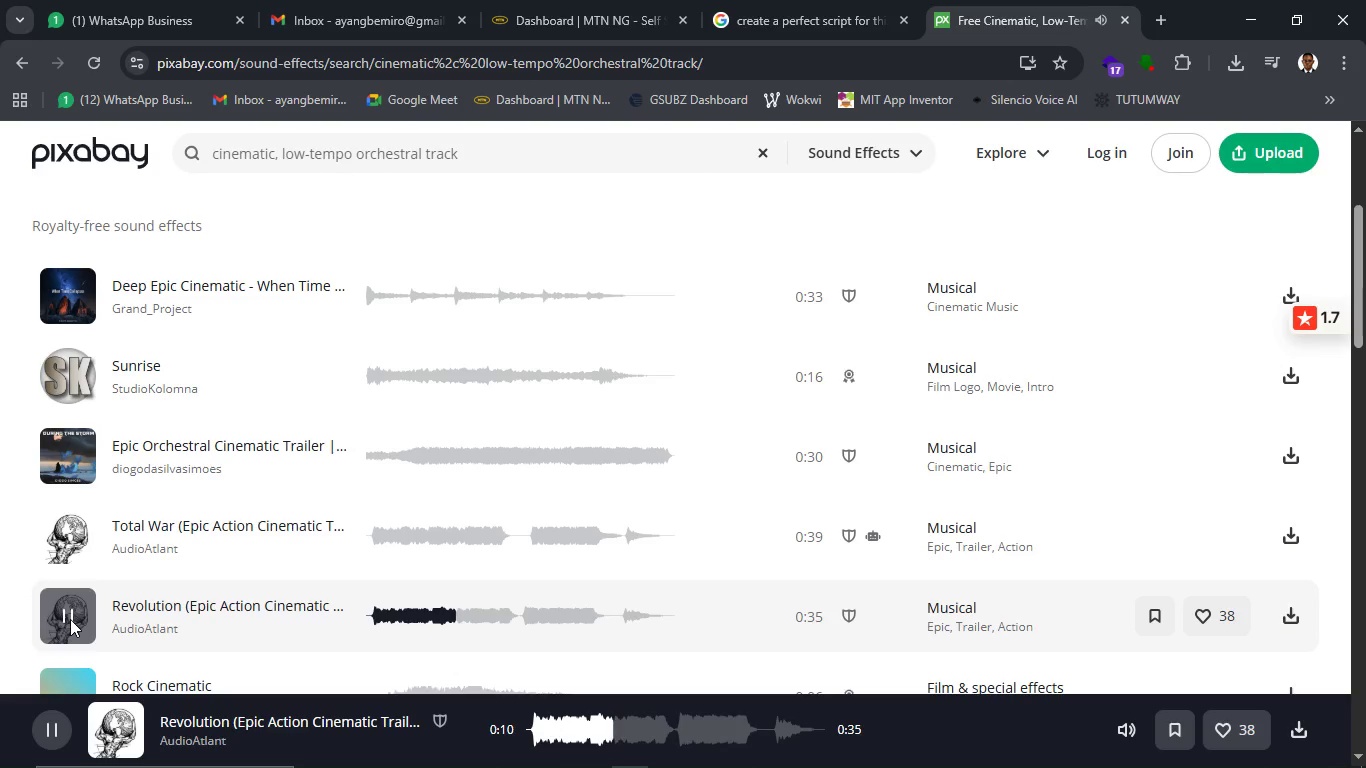 
wait(17.28)
 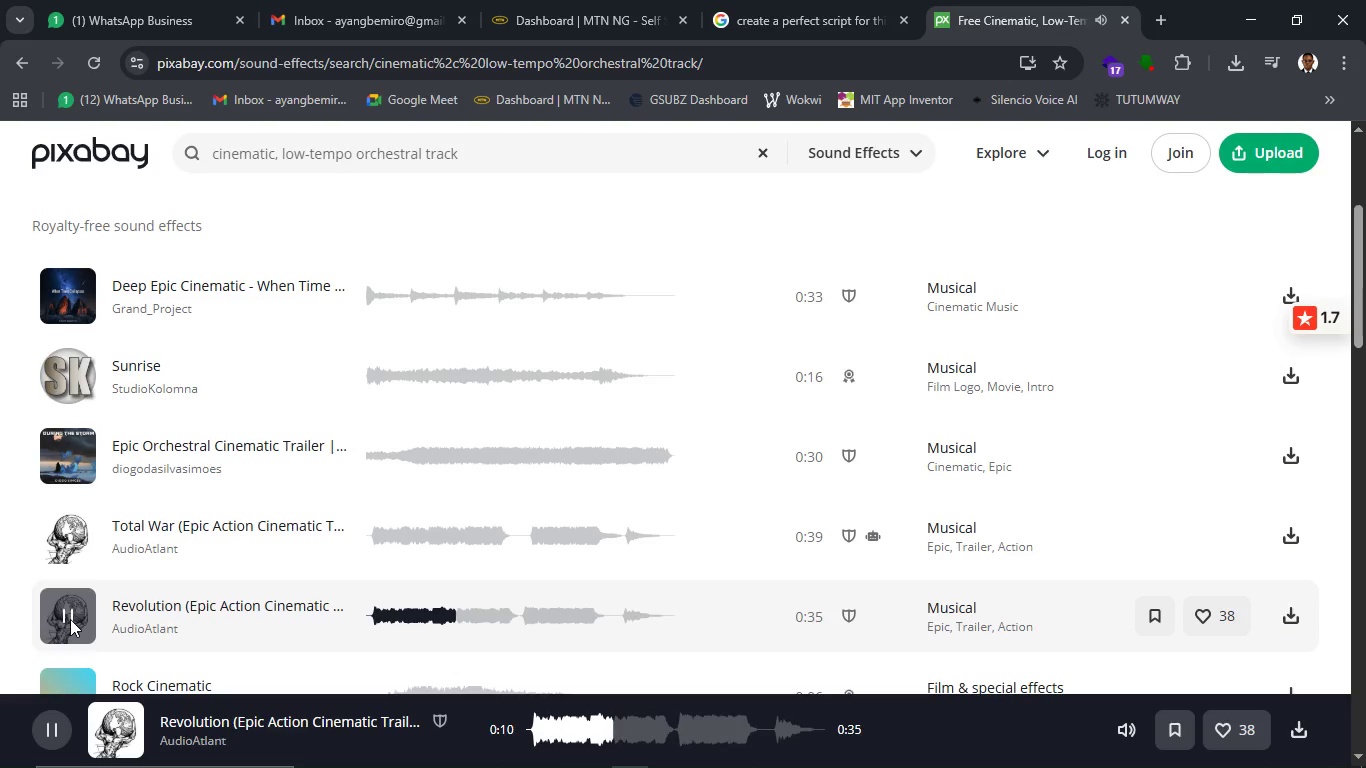 
scroll: coordinate [70, 619], scroll_direction: down, amount: 1.0
 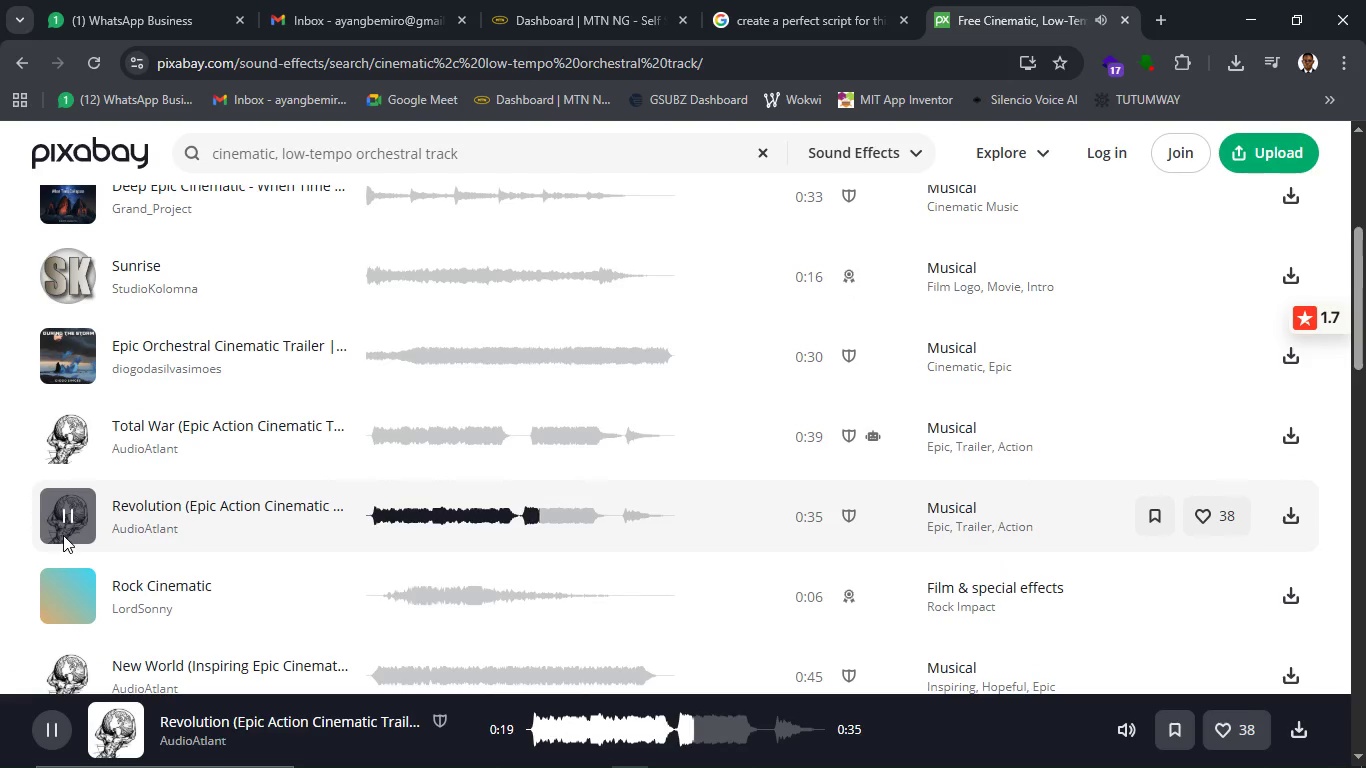 
wait(9.22)
 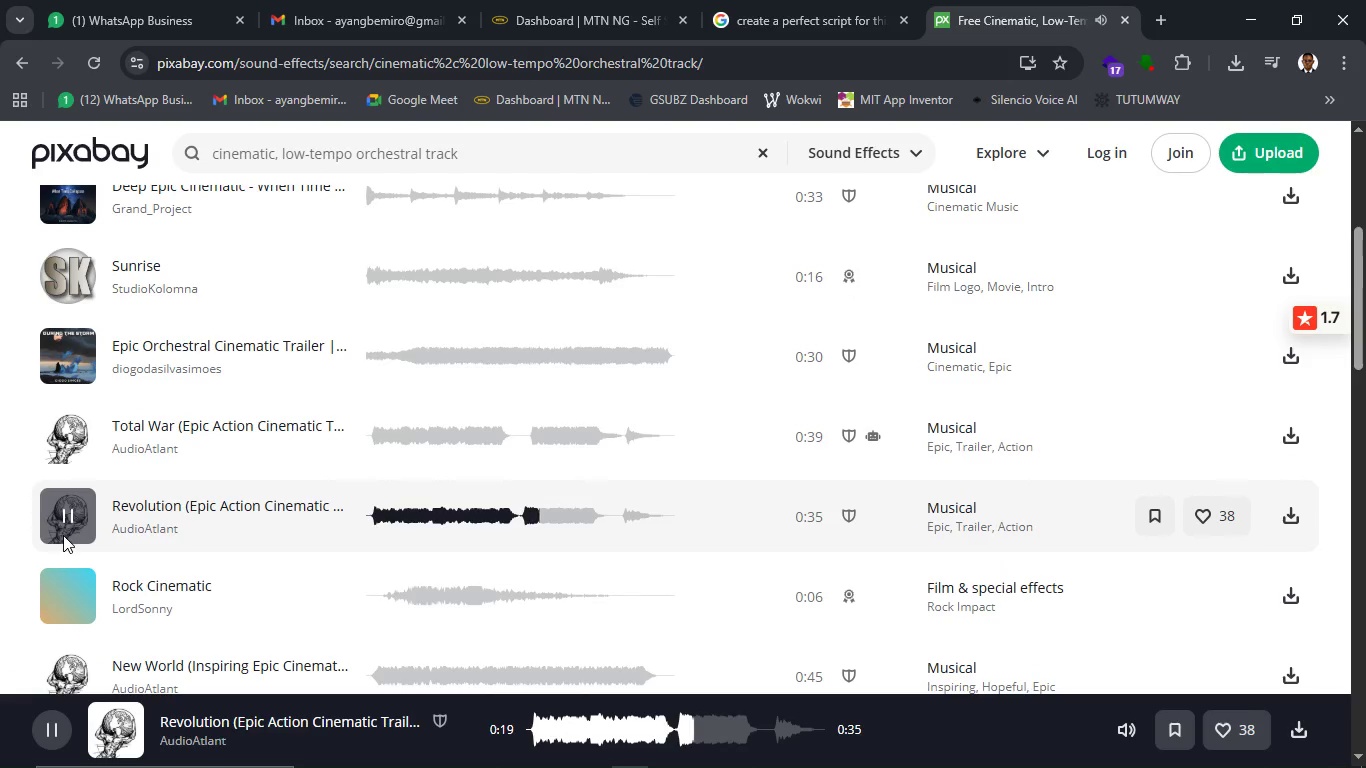 
left_click([697, 9])
 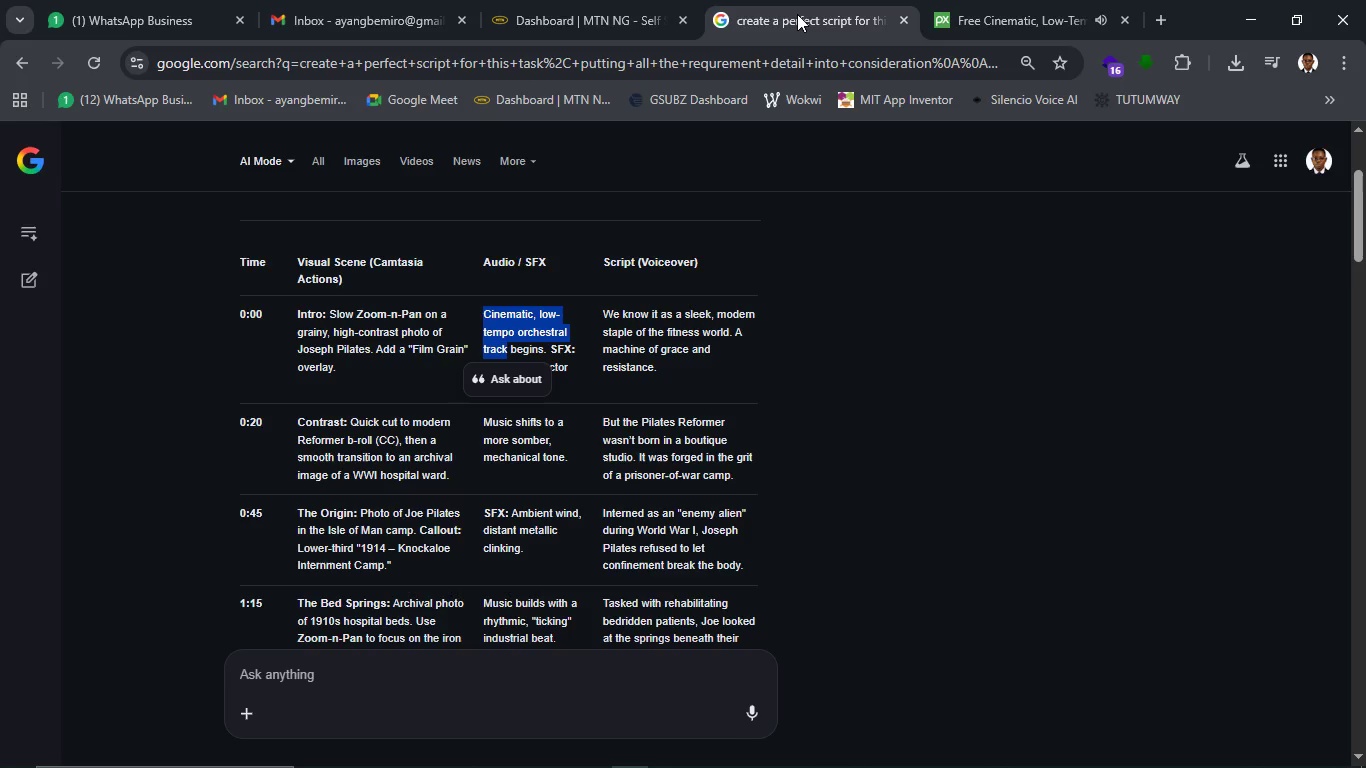 
left_click([797, 14])
 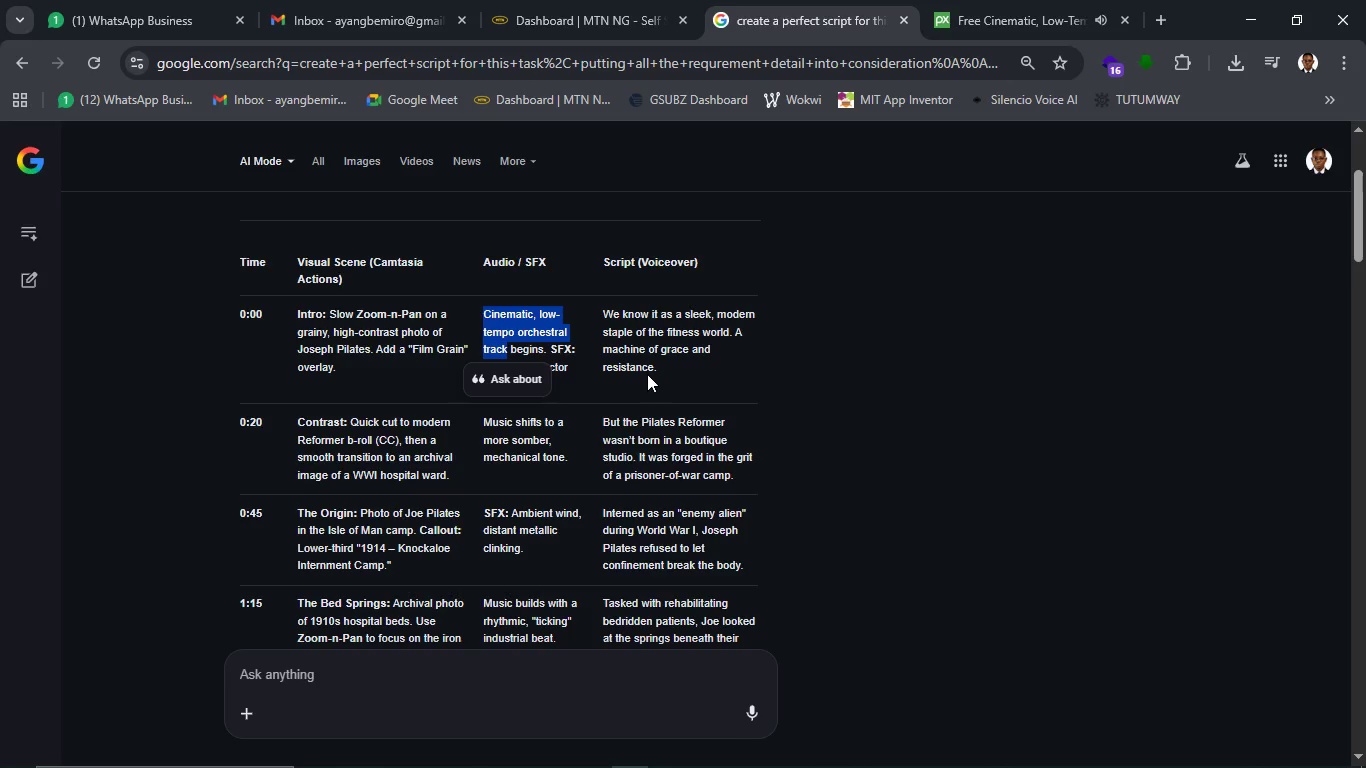 
wait(7.88)
 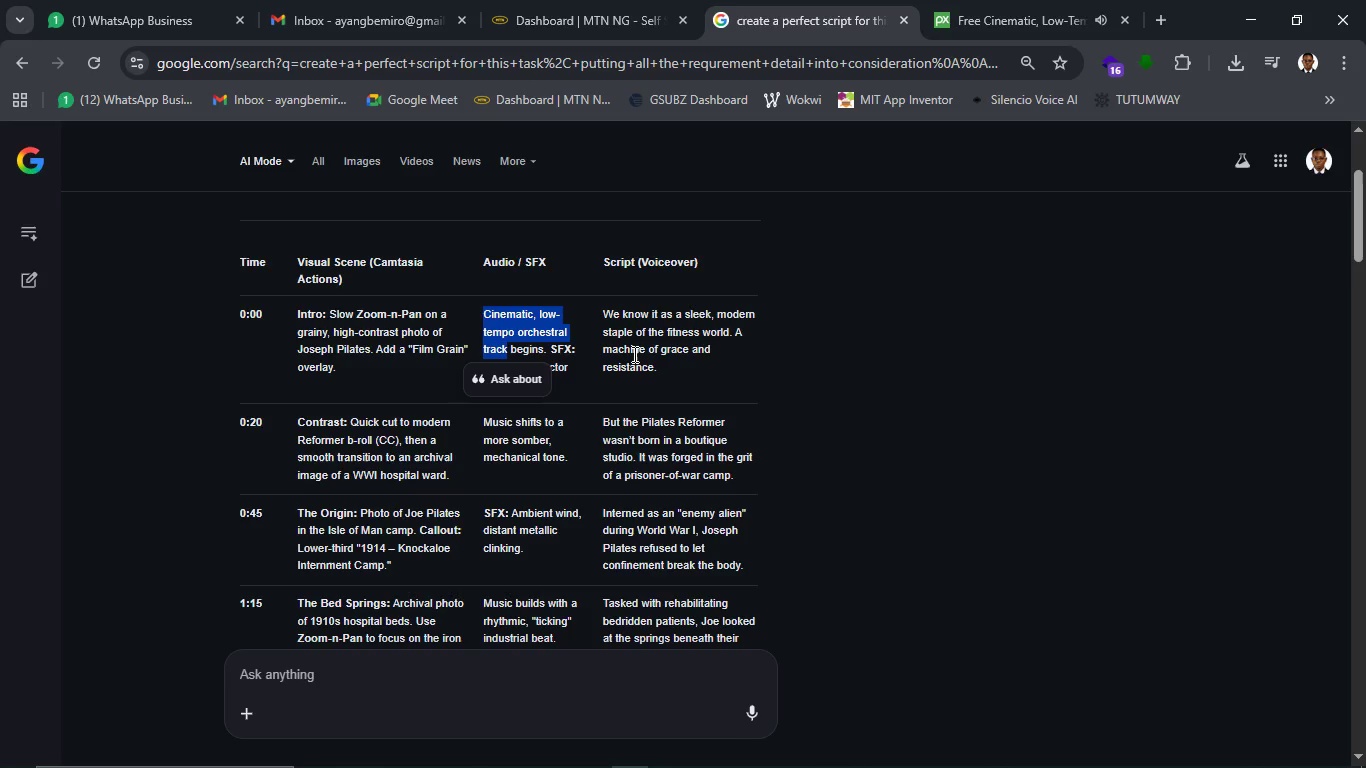 
left_click([747, 378])
 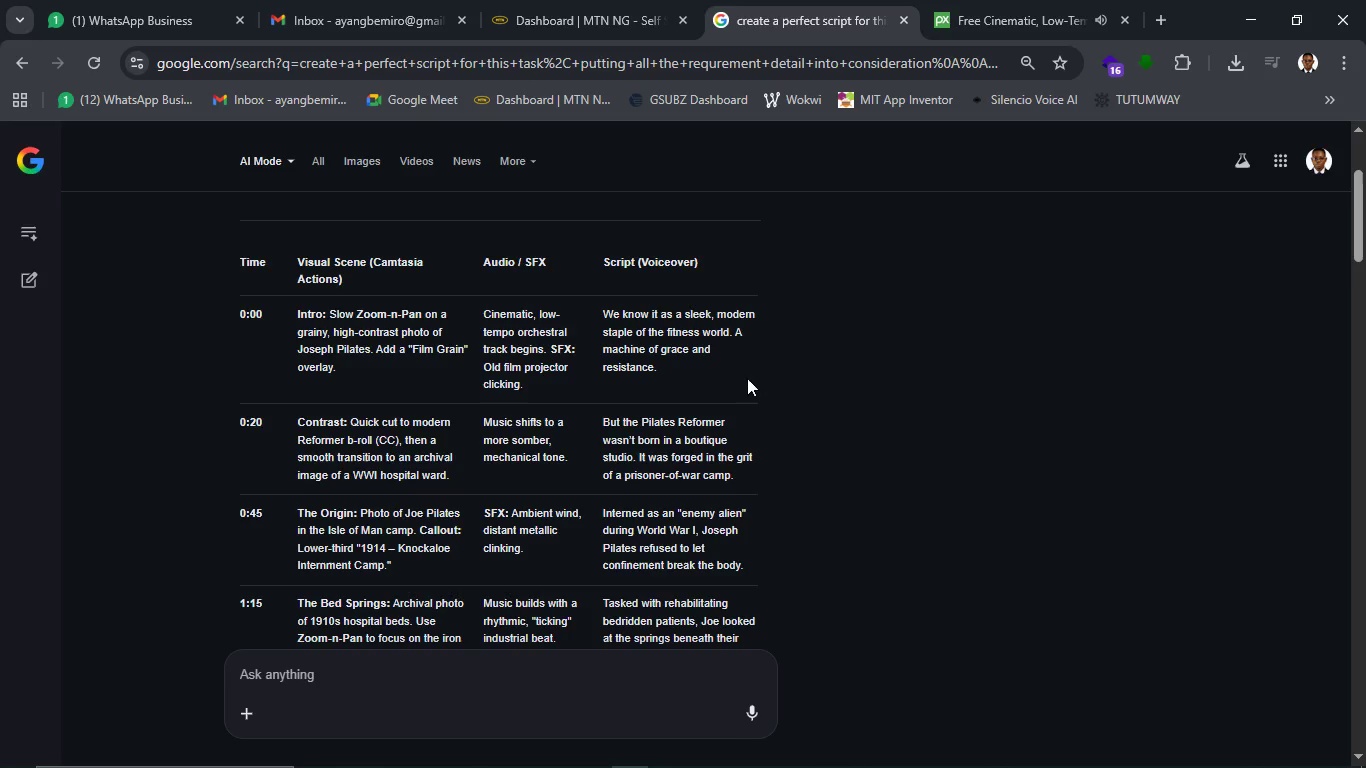 
wait(5.84)
 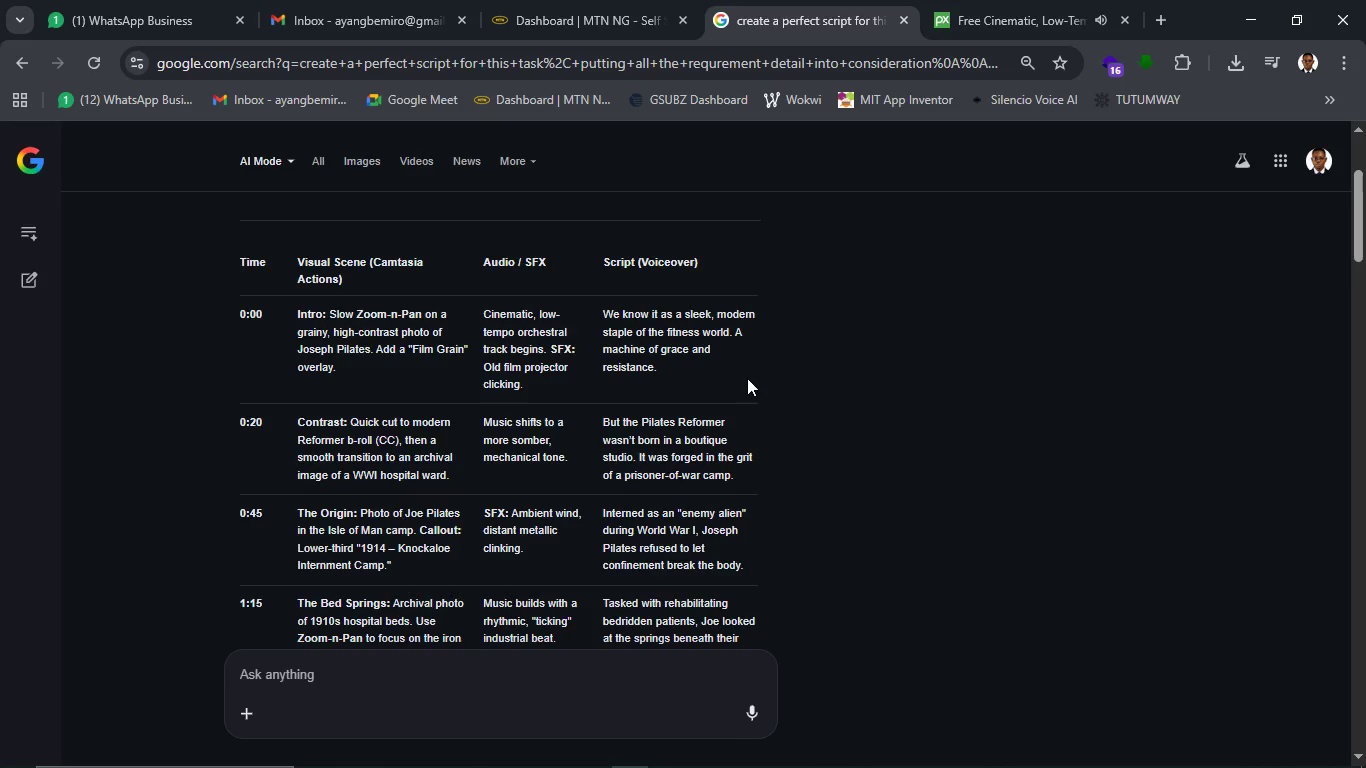 
left_click([971, 35])
 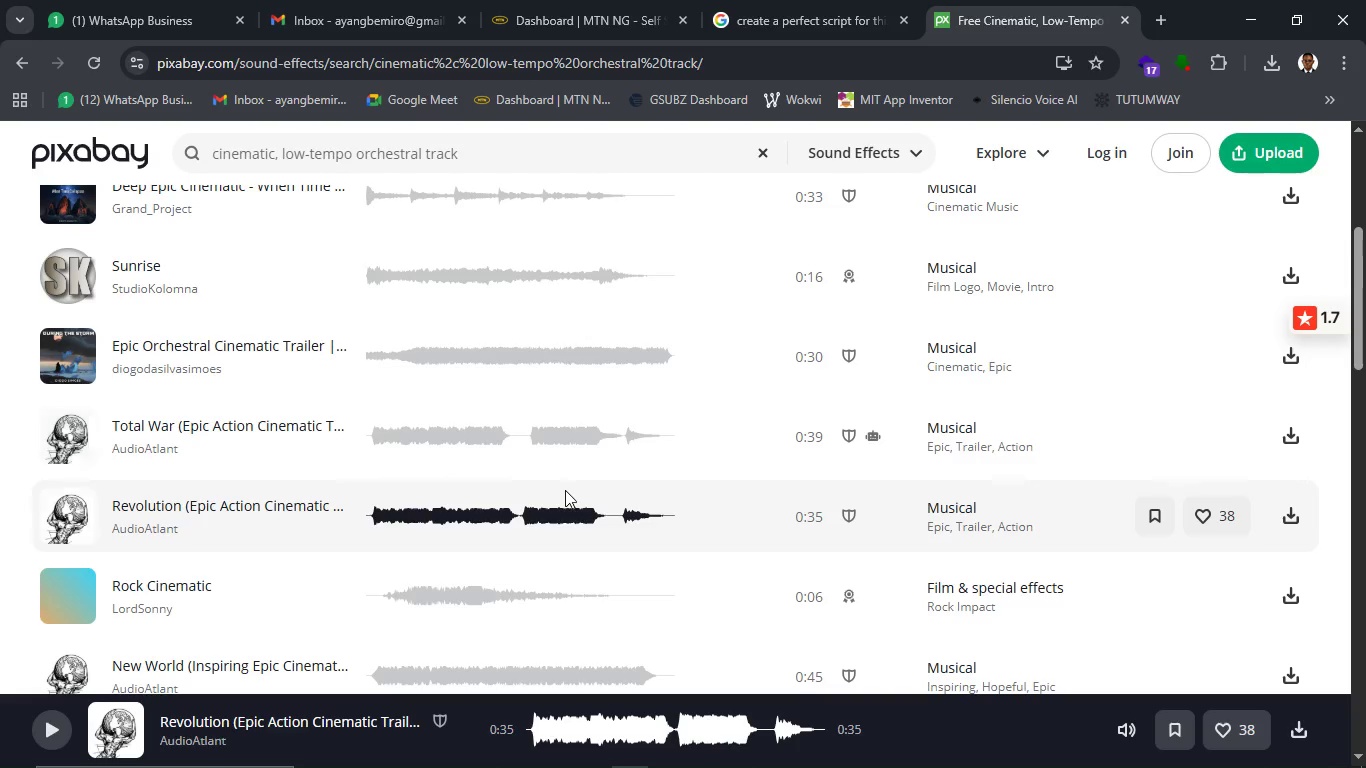 
scroll: coordinate [565, 490], scroll_direction: up, amount: 1.0
 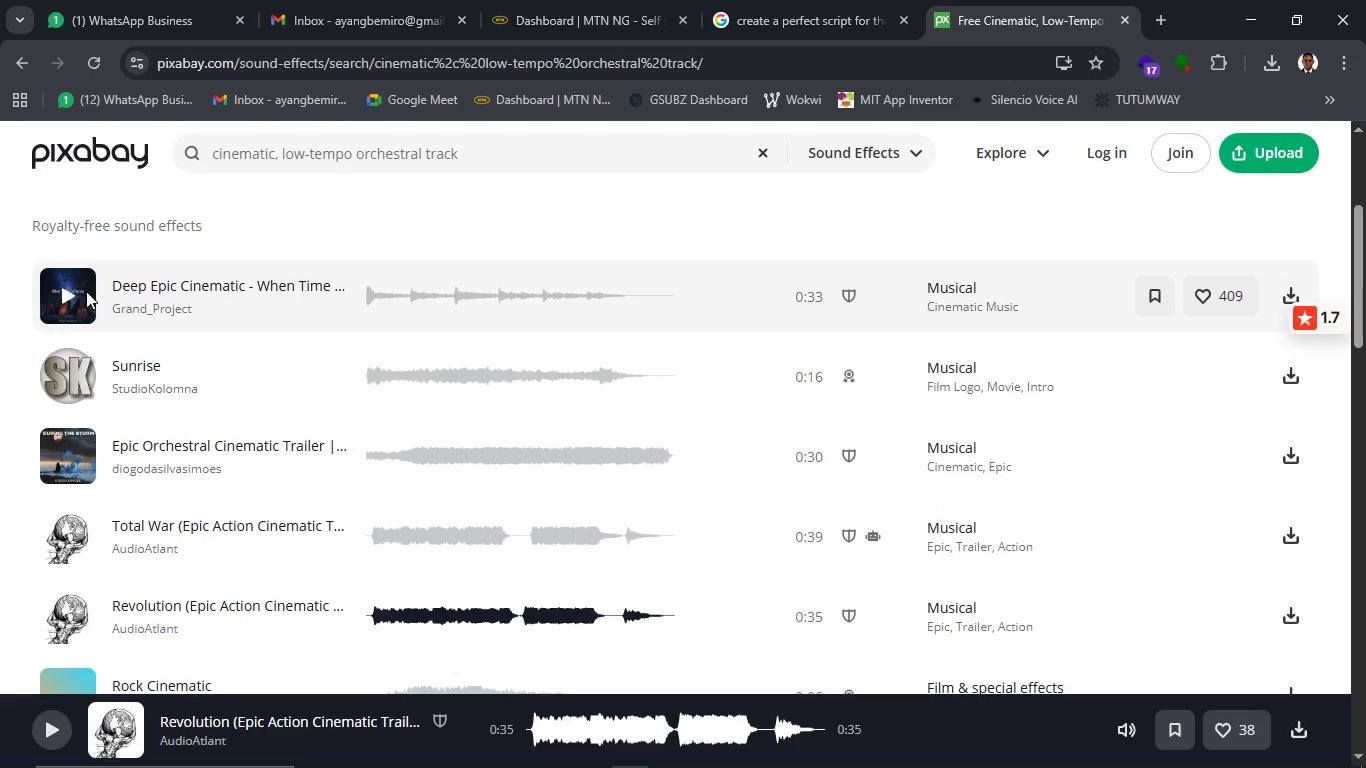 
left_click([84, 291])
 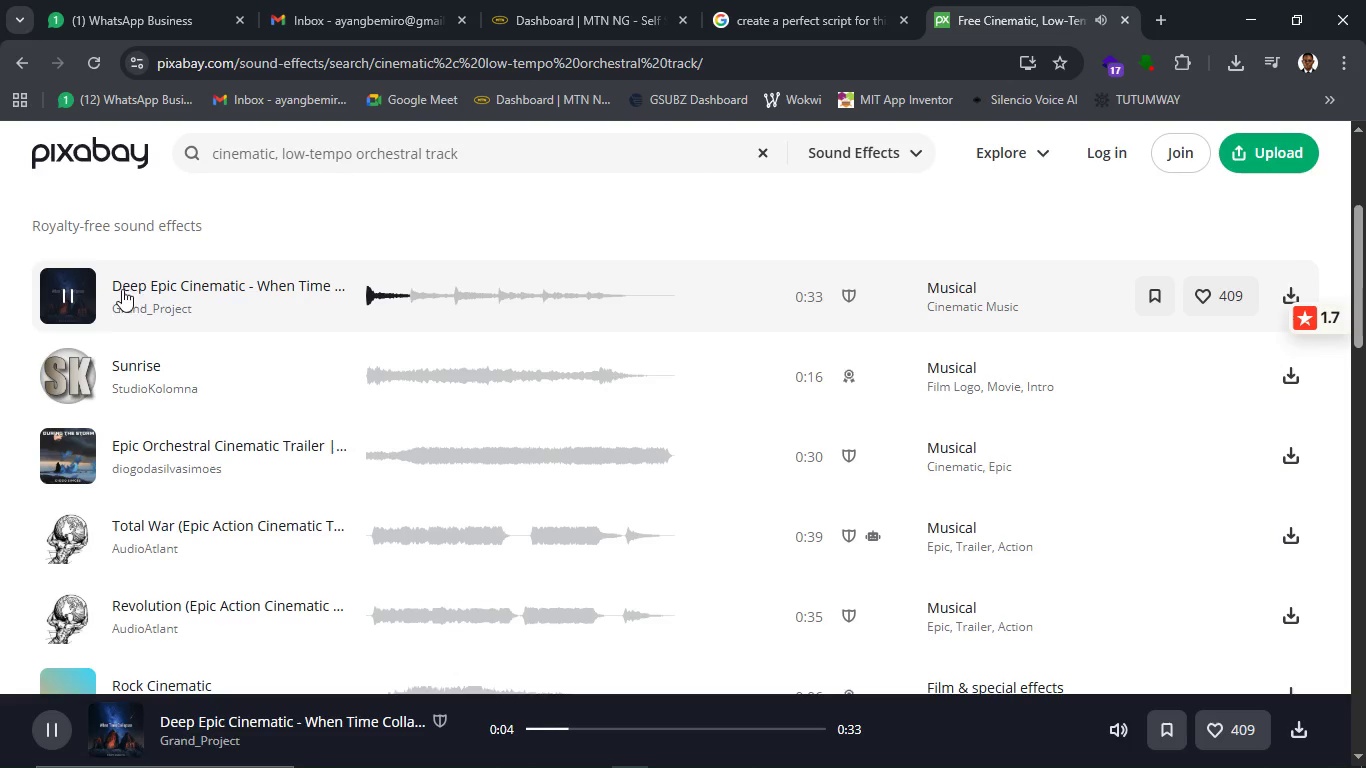 
wait(7.12)
 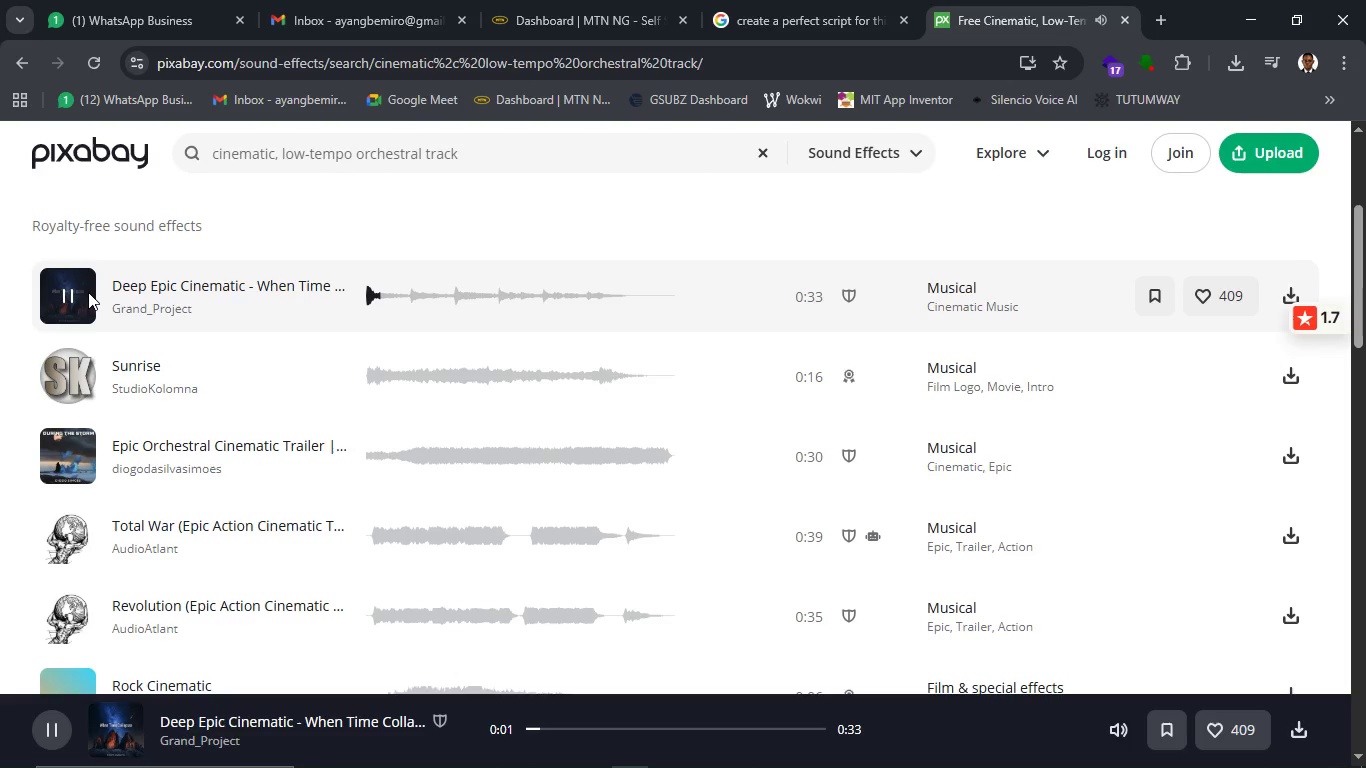 
left_click([839, 25])
 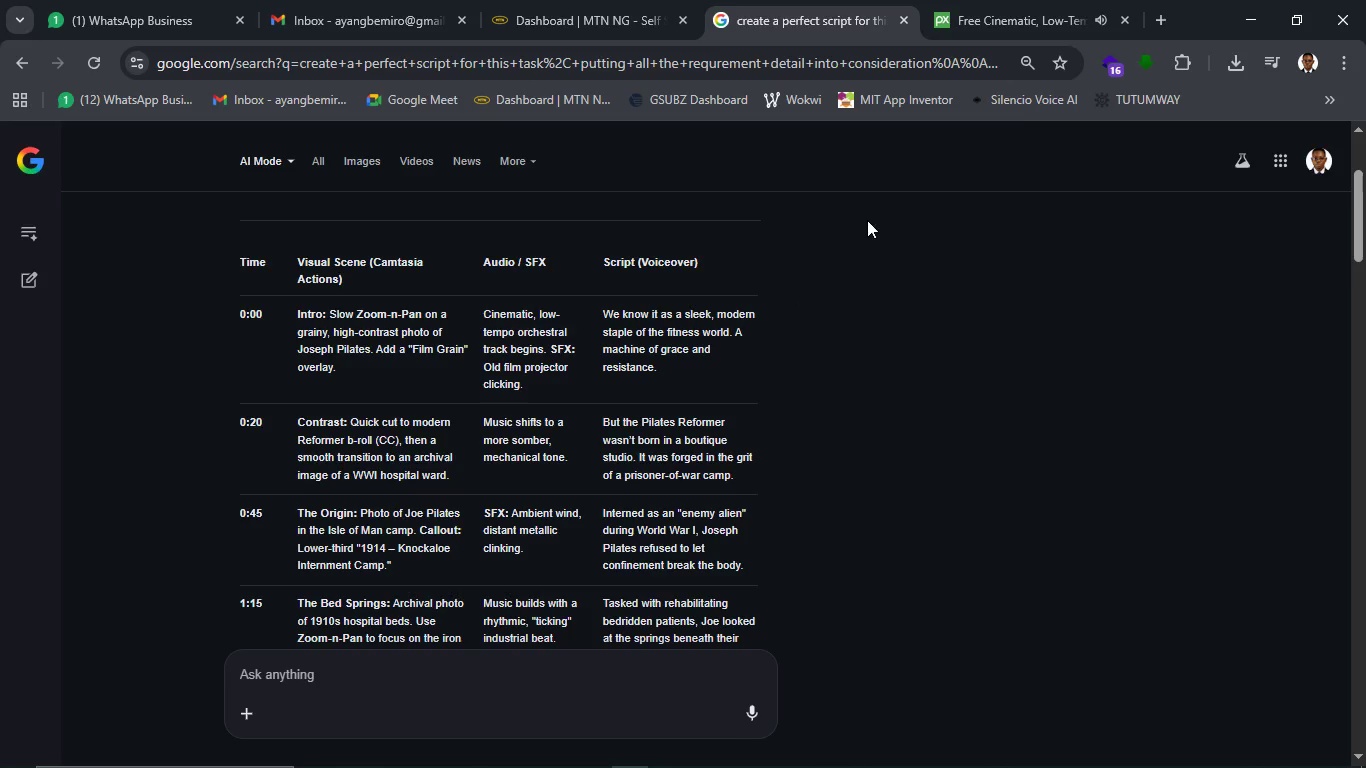 
left_click([1031, 21])
 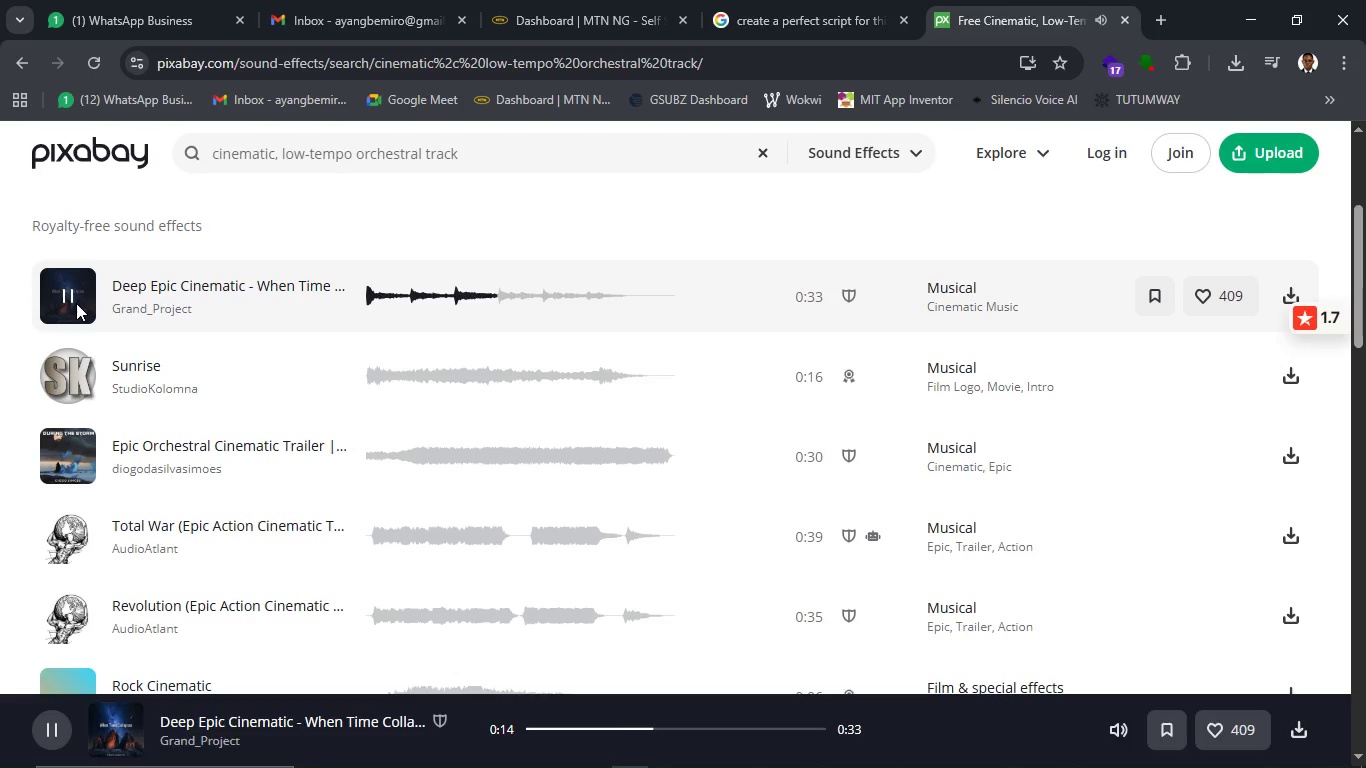 
left_click([71, 298])
 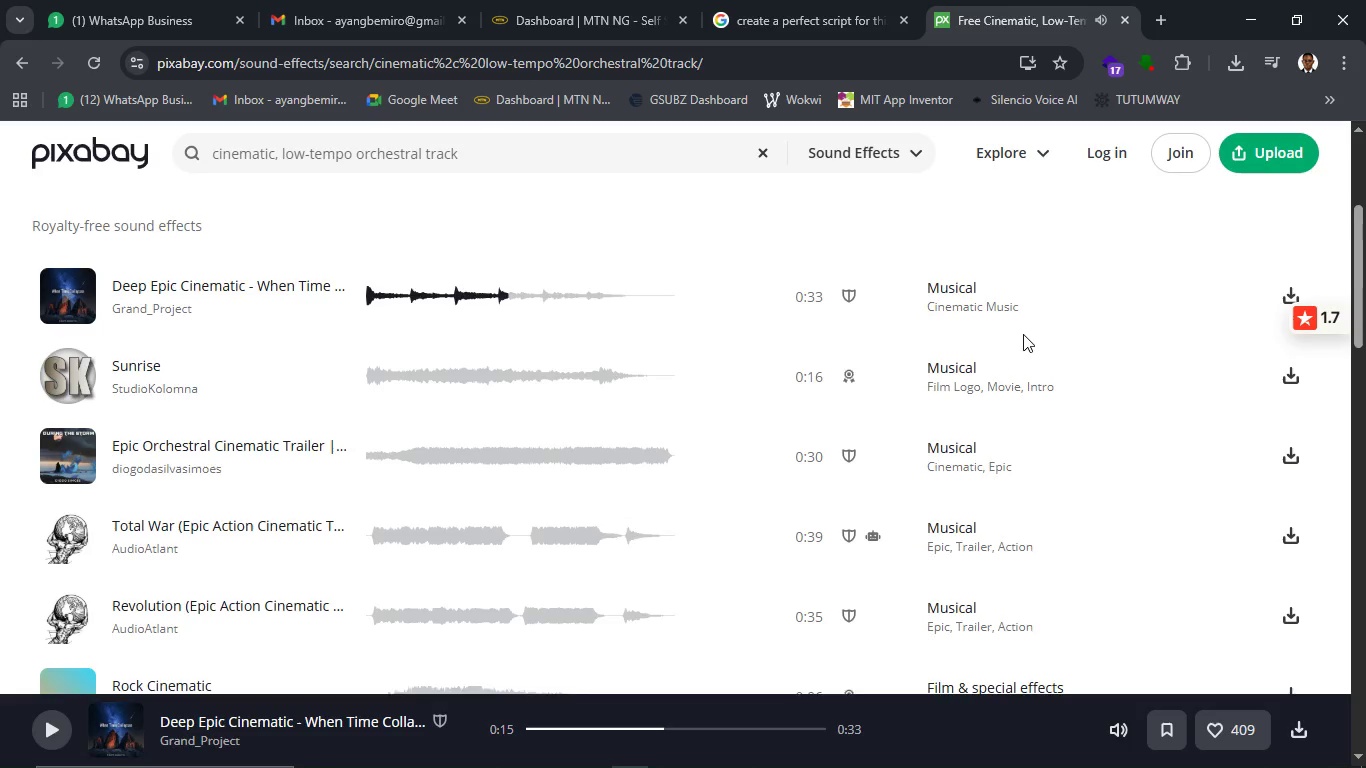 
scroll: coordinate [1023, 334], scroll_direction: down, amount: 1.0
 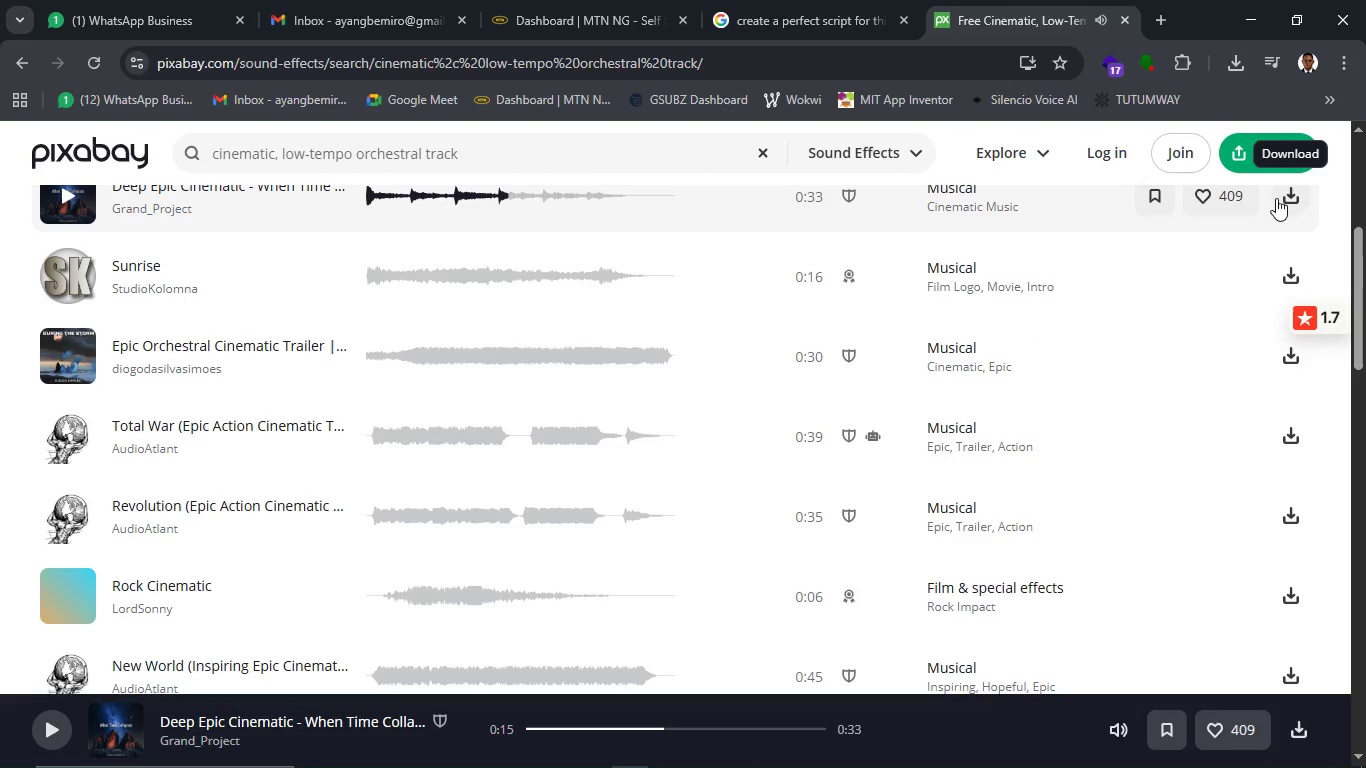 
left_click([1291, 198])
 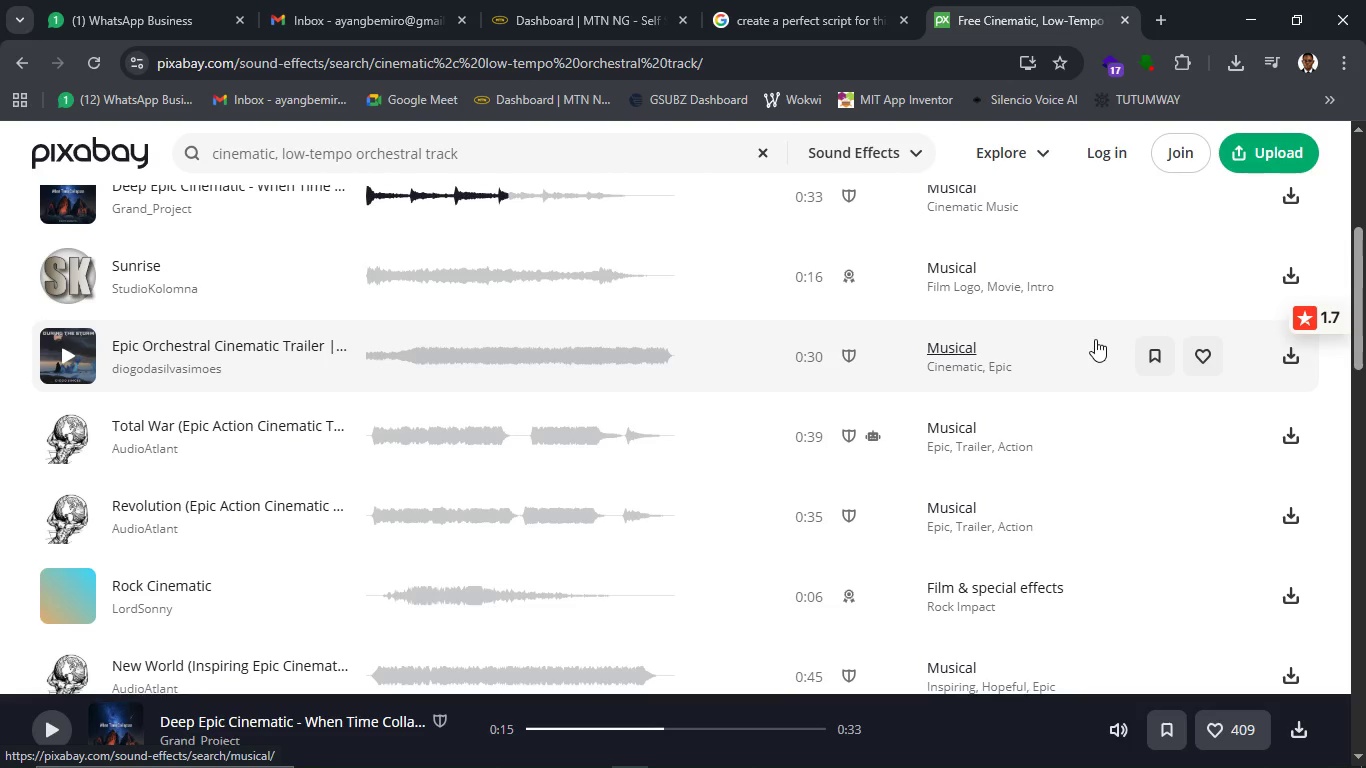 
wait(12.44)
 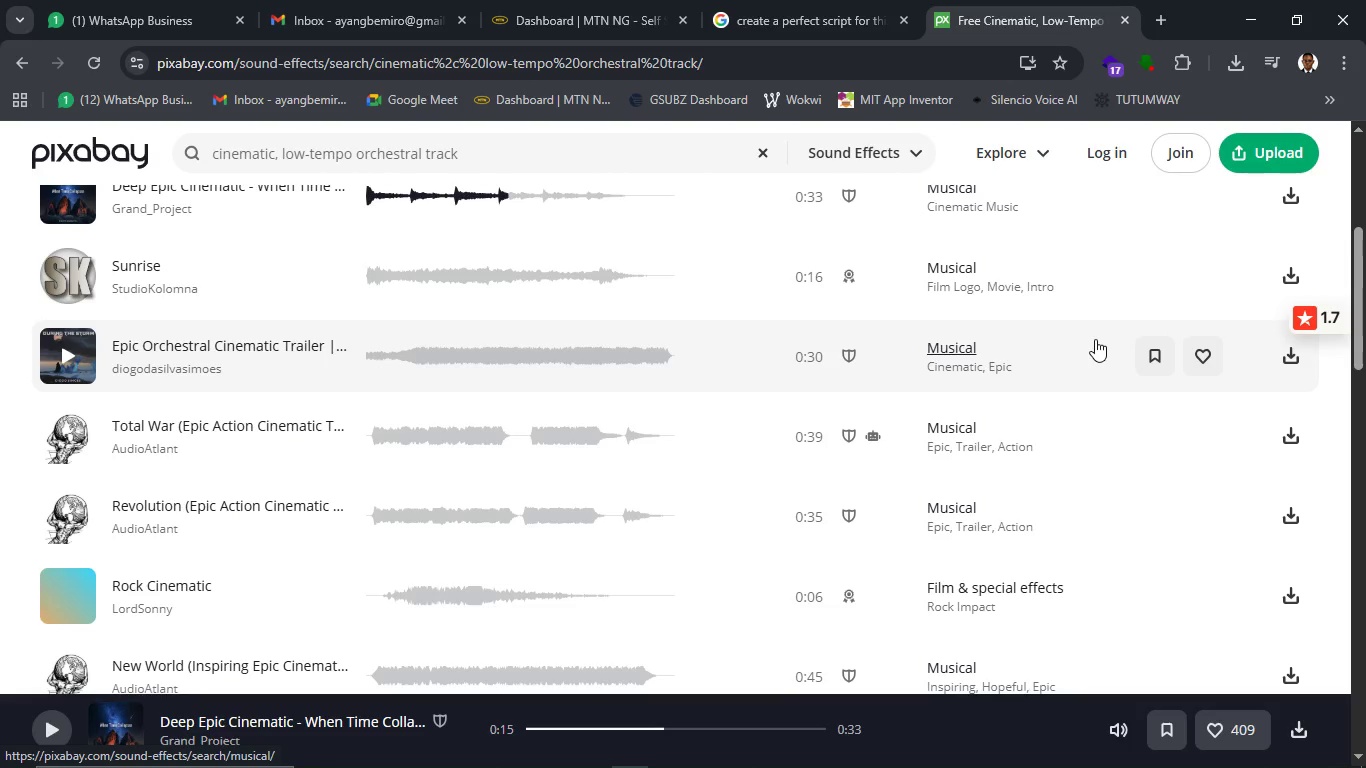 
scroll: coordinate [1095, 339], scroll_direction: up, amount: 1.0
 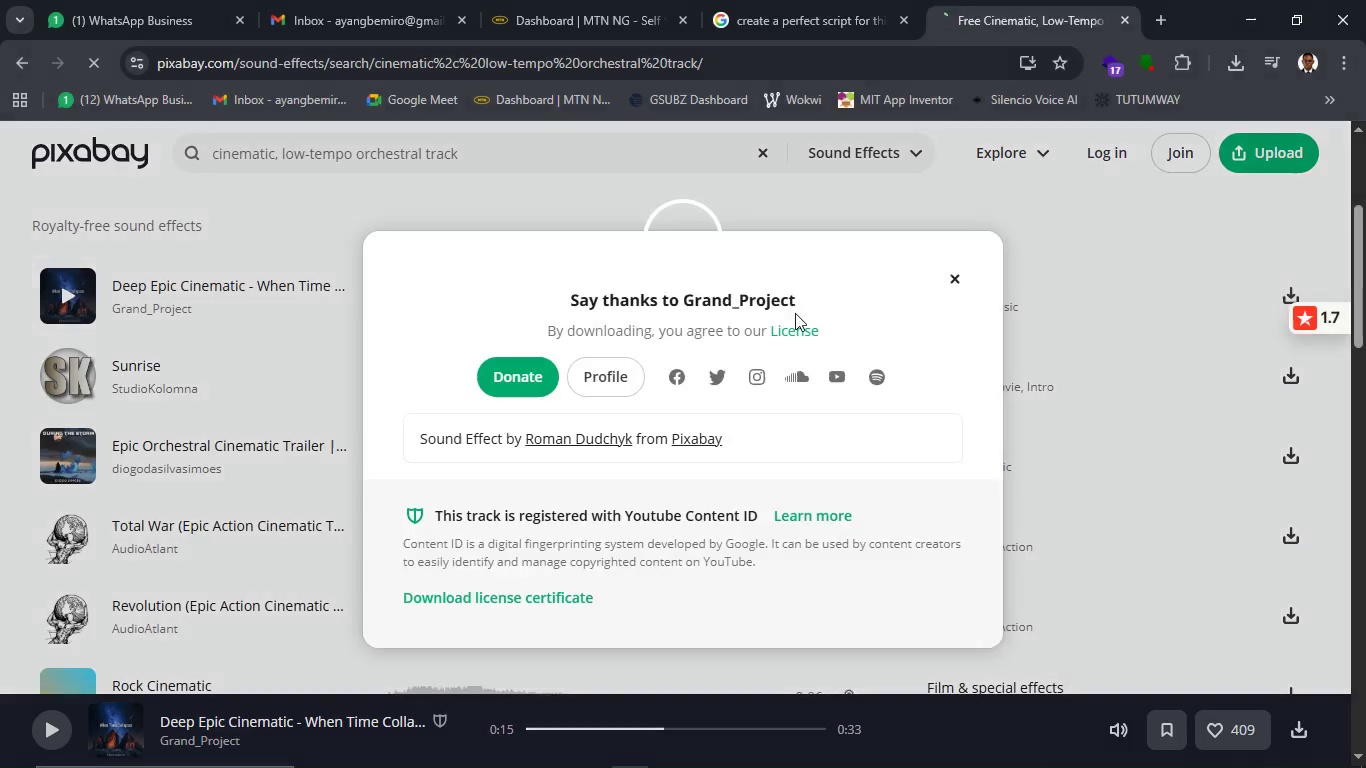 
wait(21.69)
 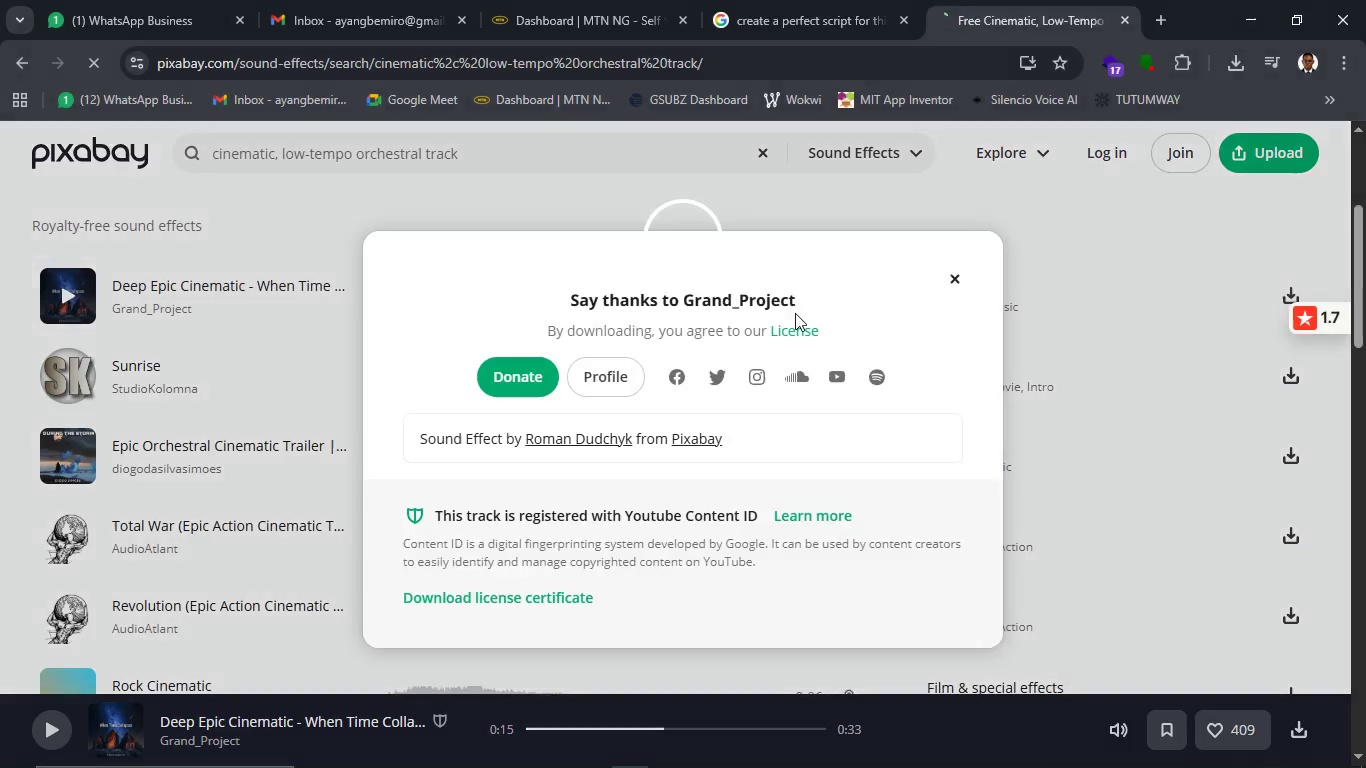 
left_click([606, 747])
 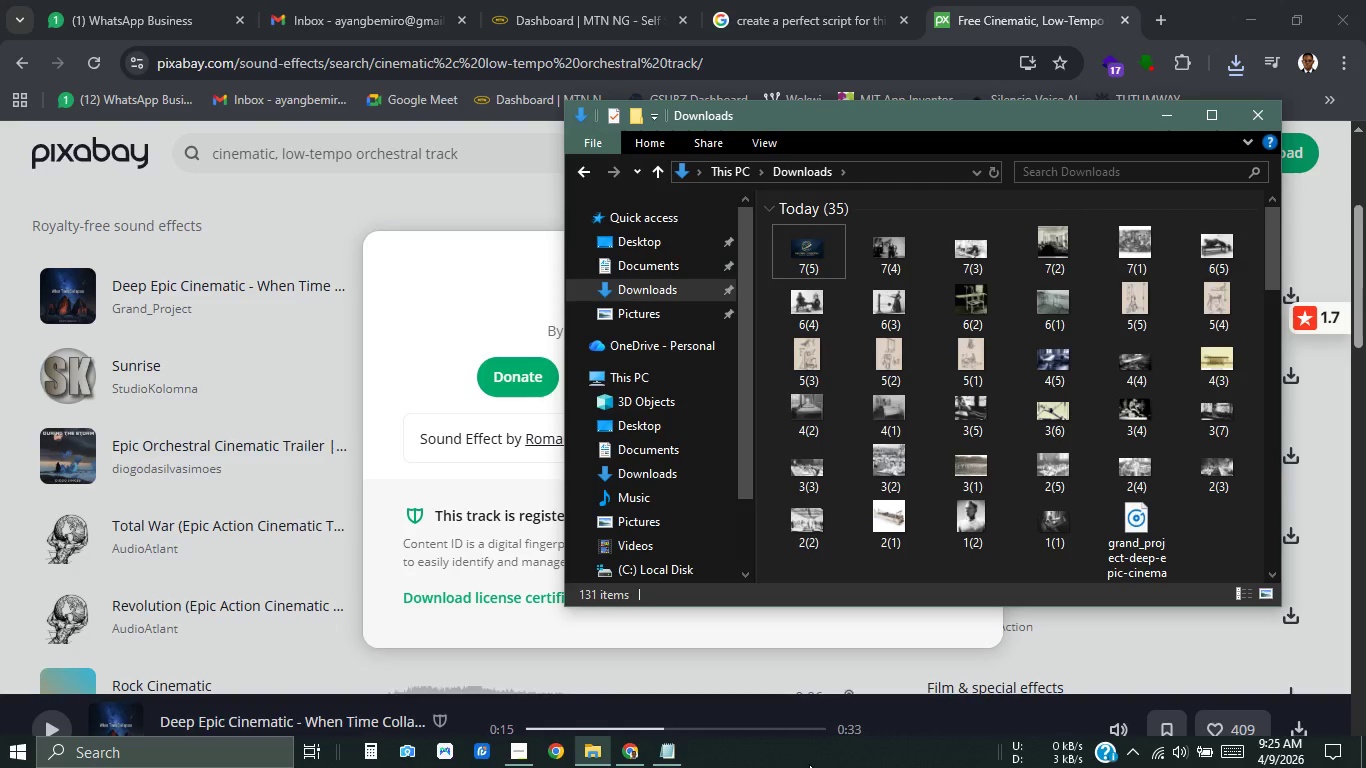 
wait(65.23)
 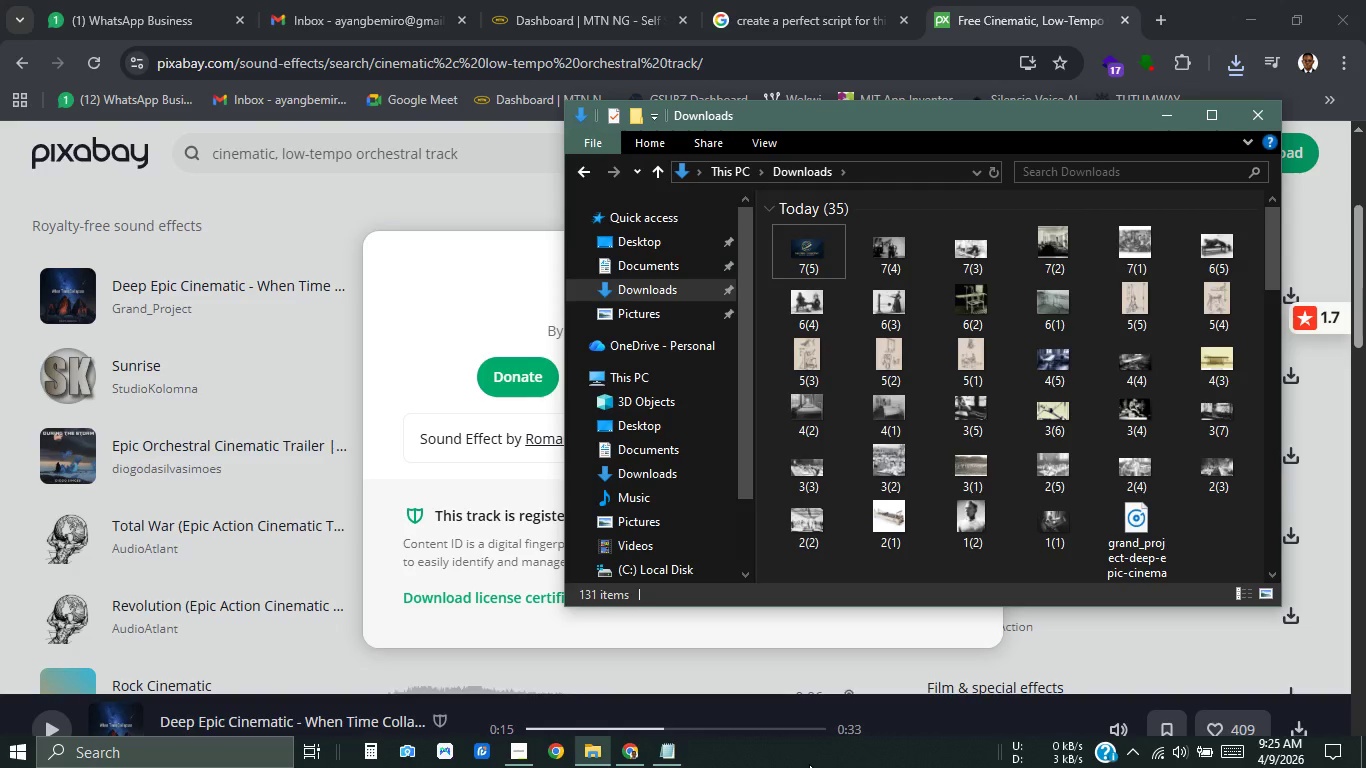 
mouse_move([1291, 678])
 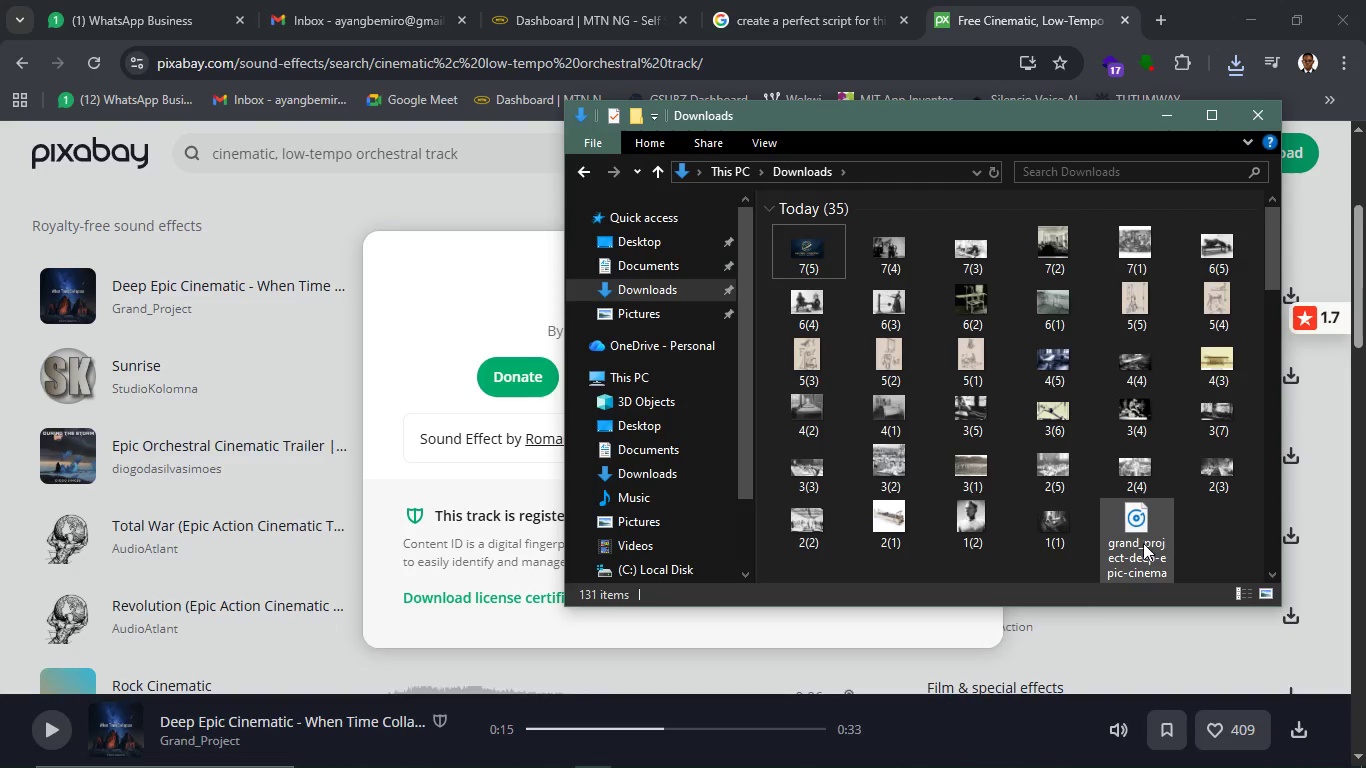 
left_click([1143, 543])
 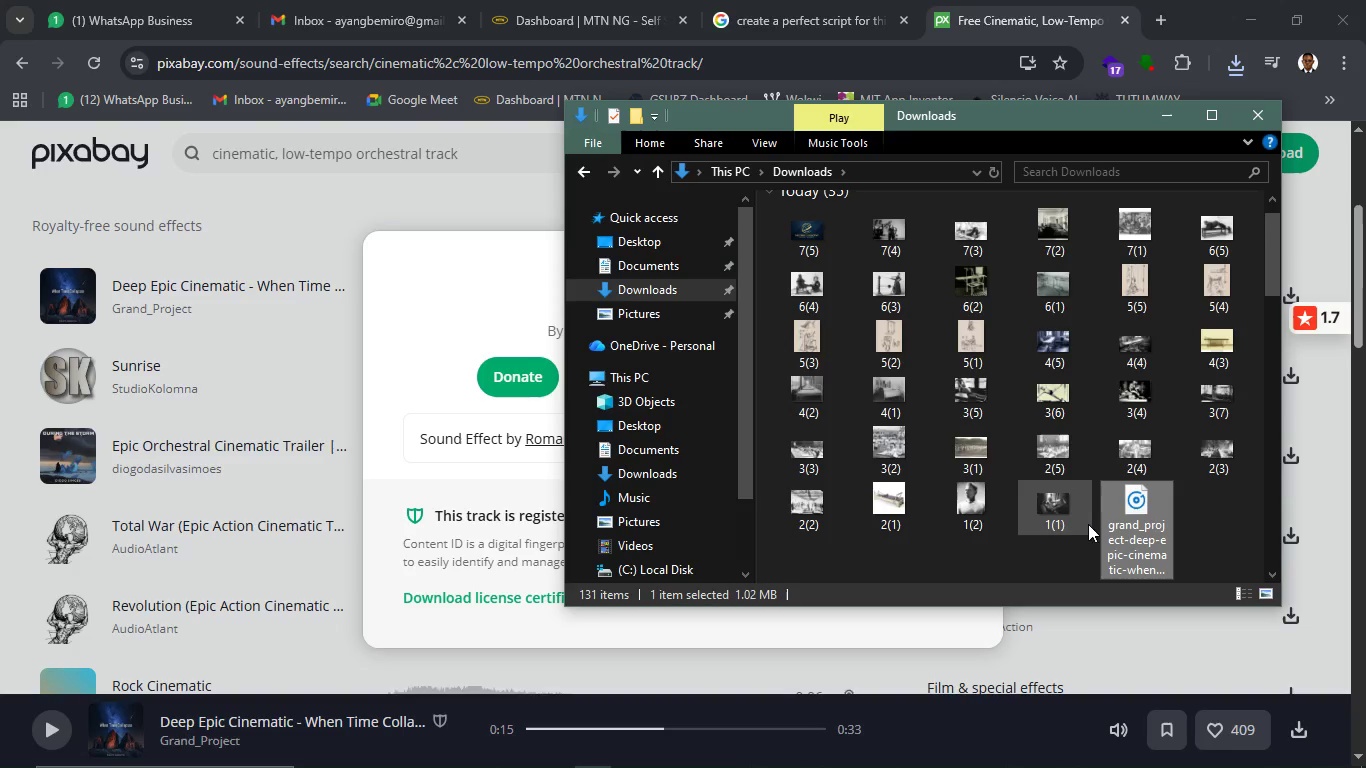 
wait(10.78)
 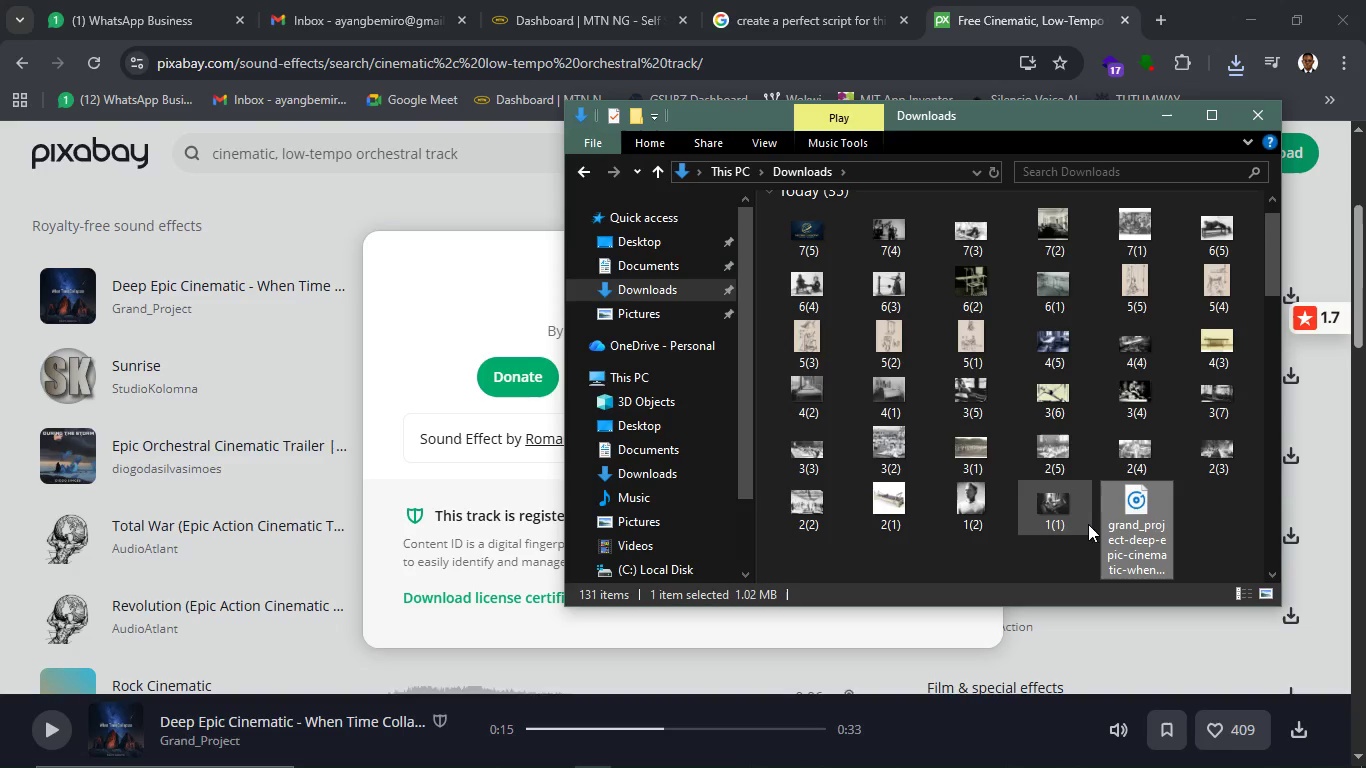 
type([F2]BACK1)
 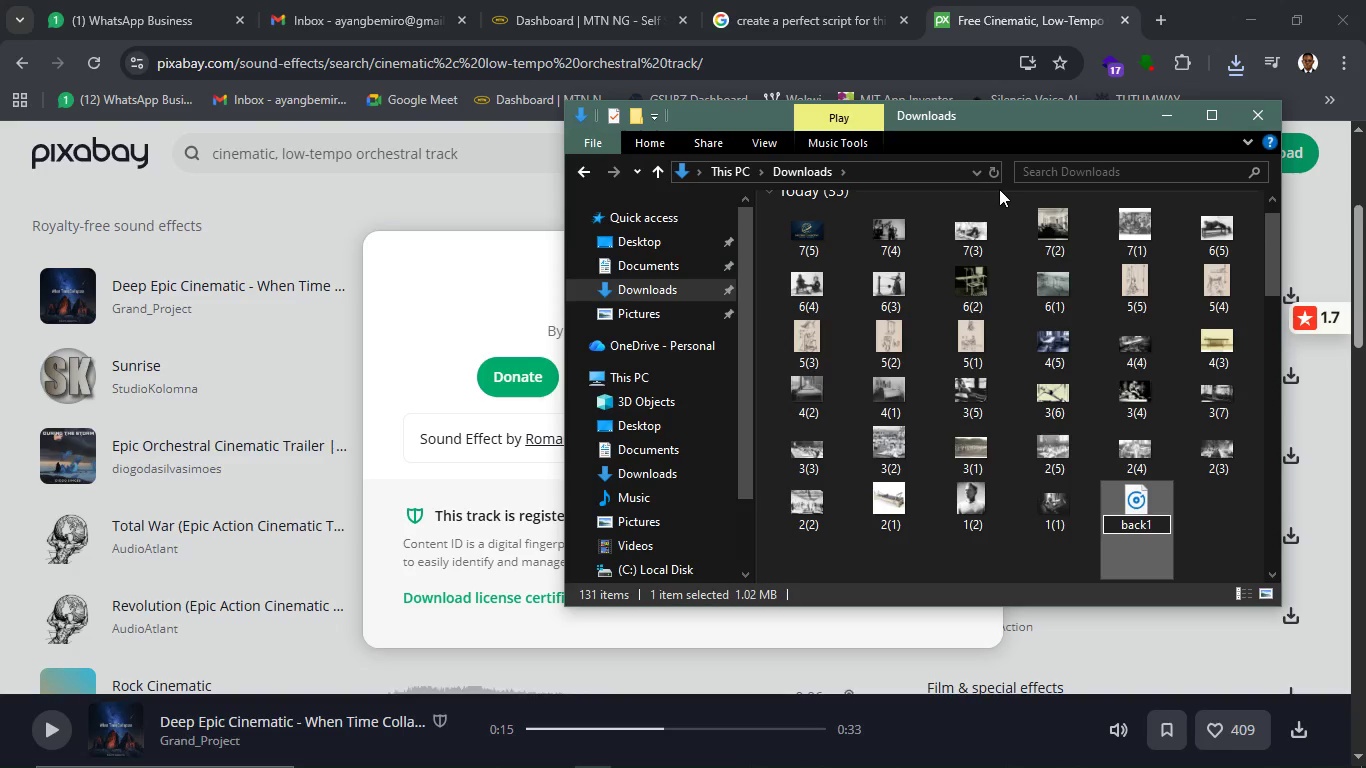 
key(Enter)
 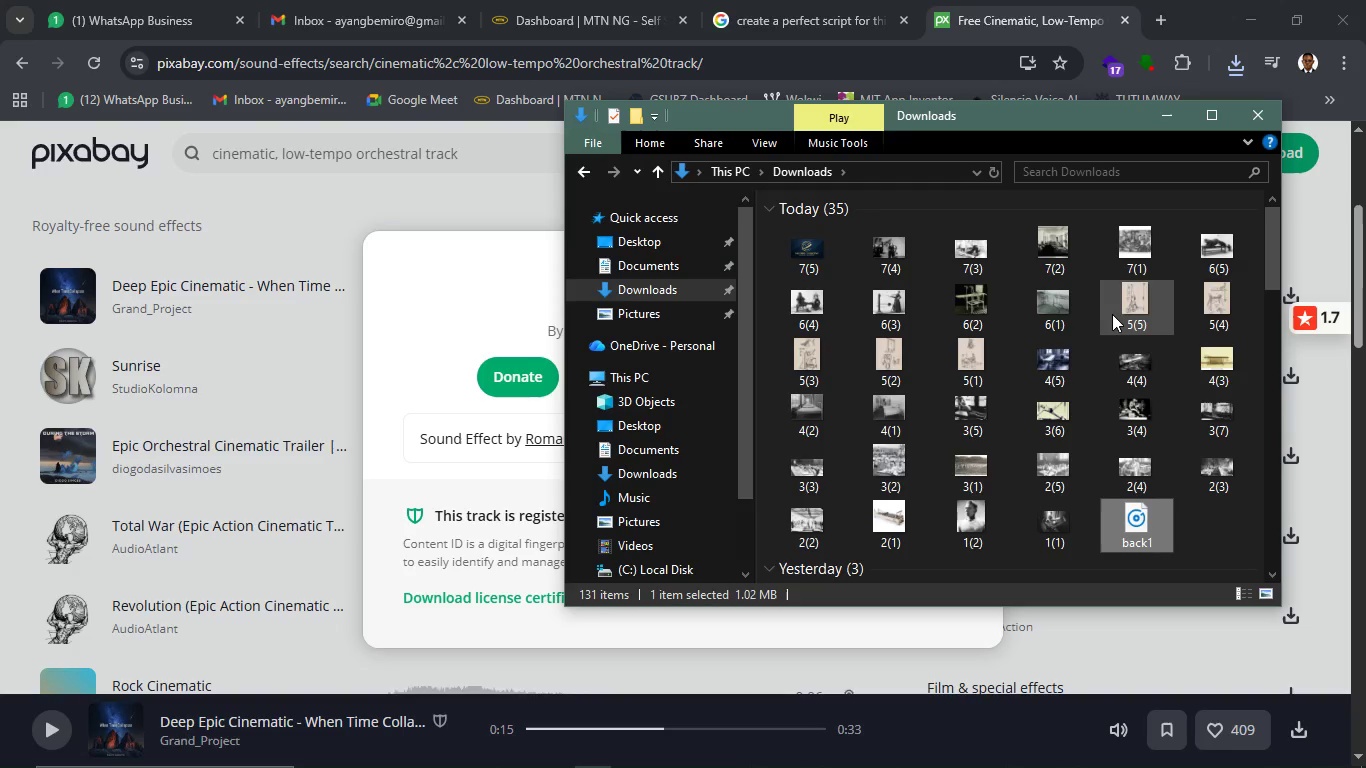 
mouse_move([1133, 409])
 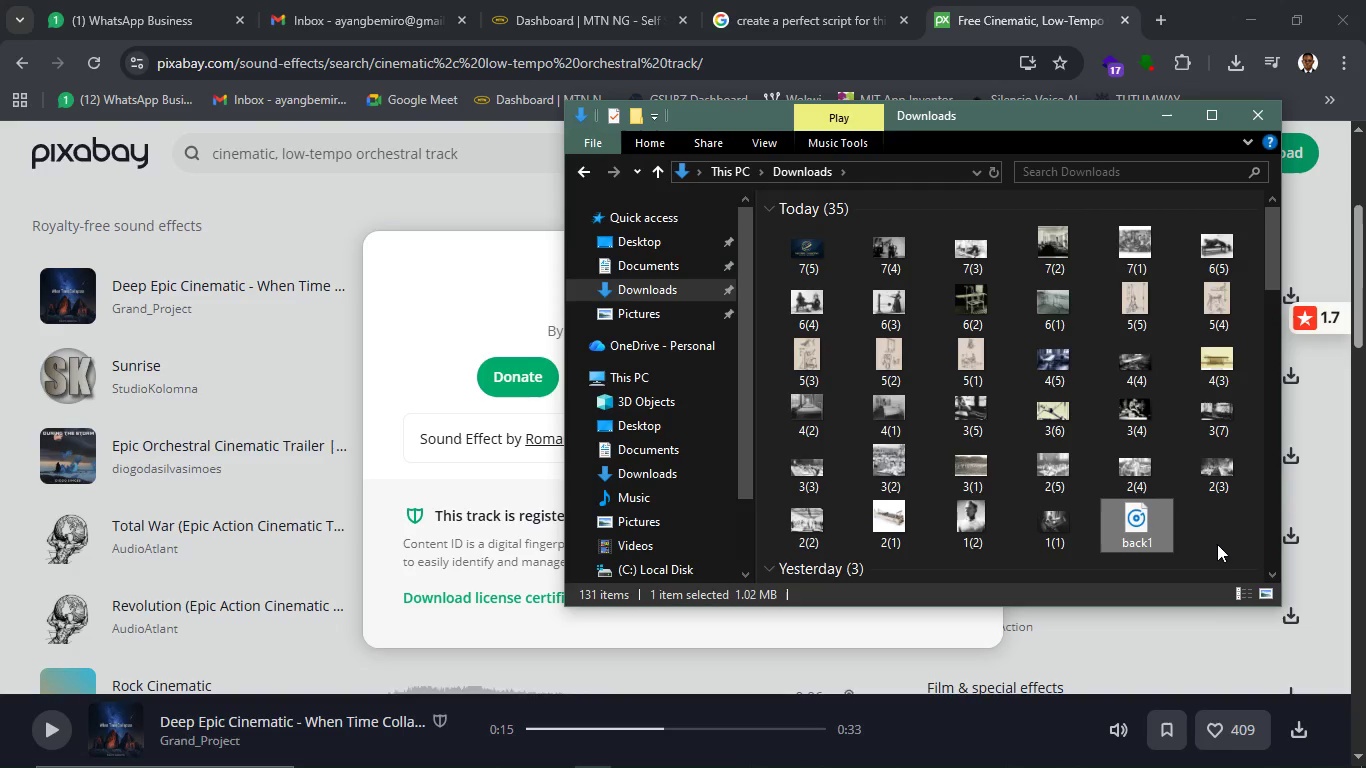 
wait(48.99)
 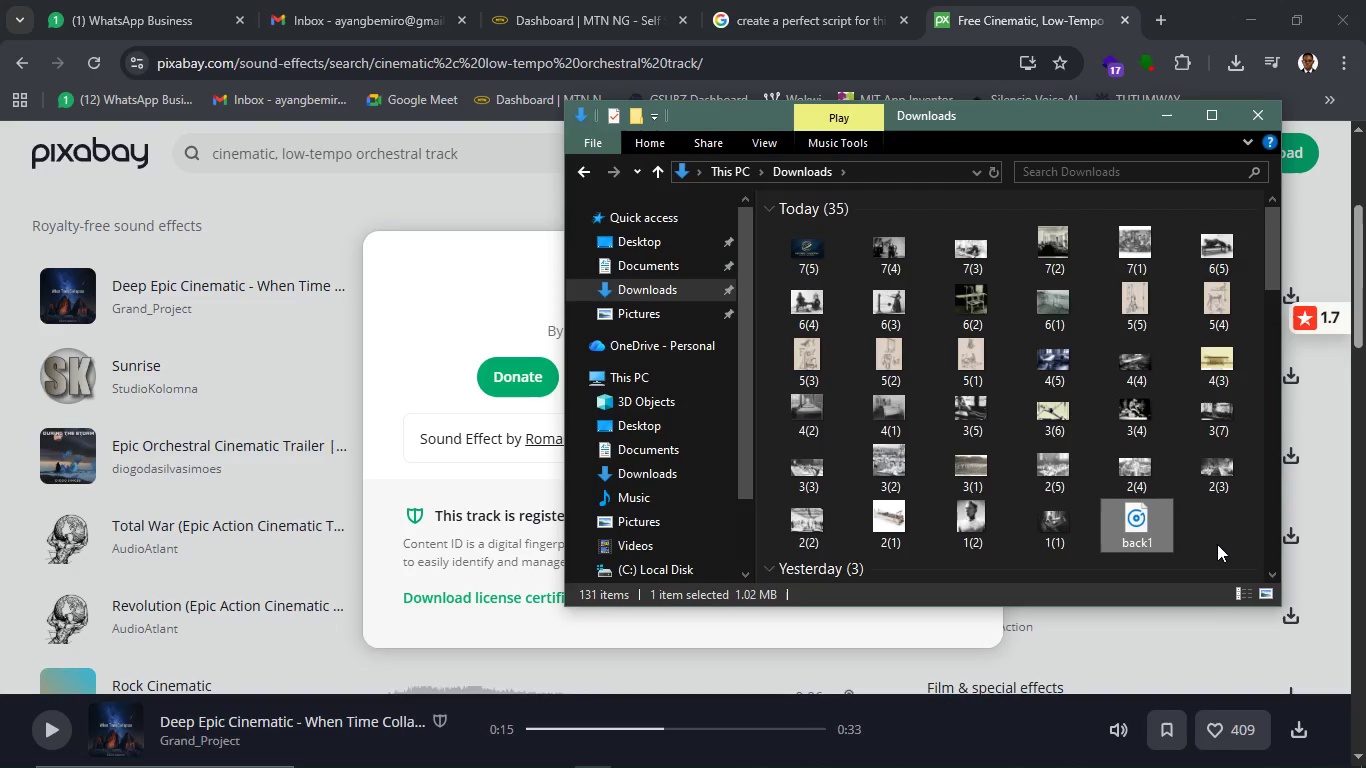 
left_click([470, 218])
 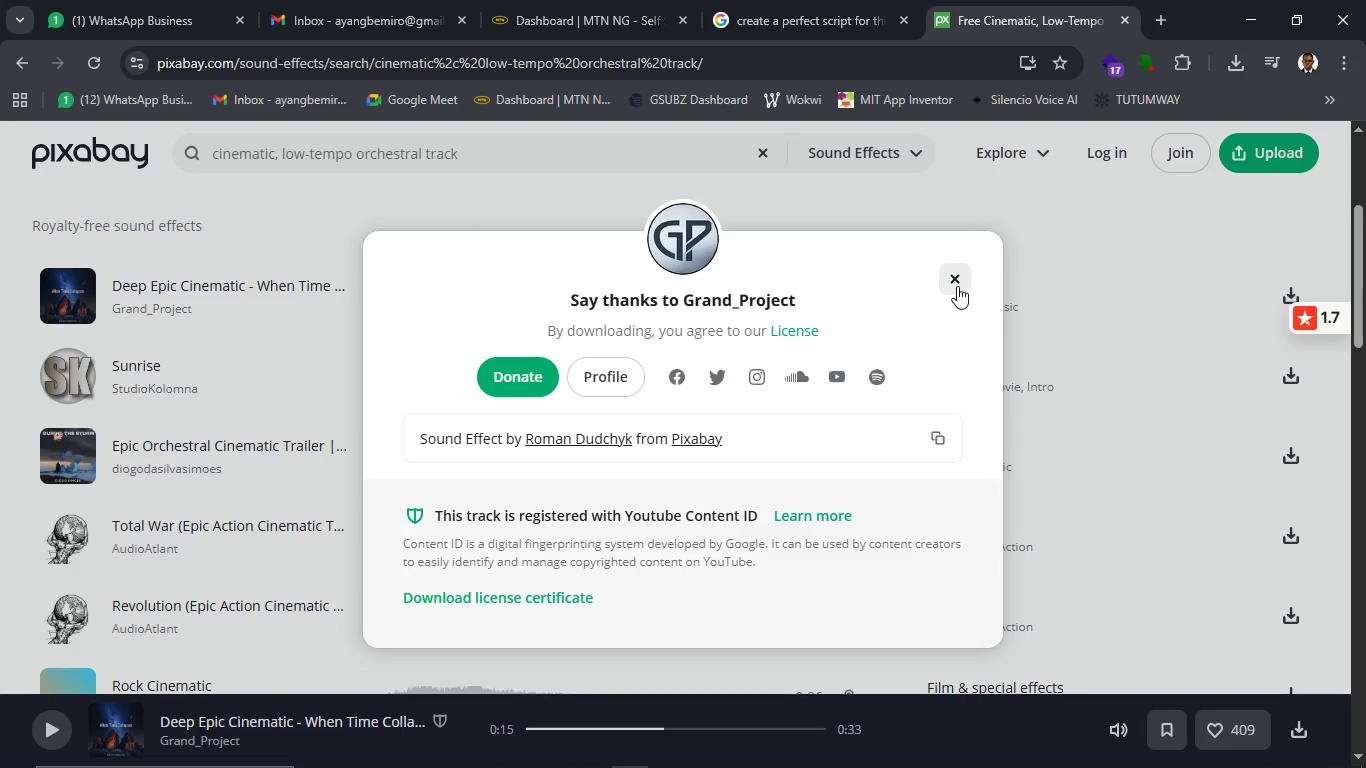 
left_click([957, 286])
 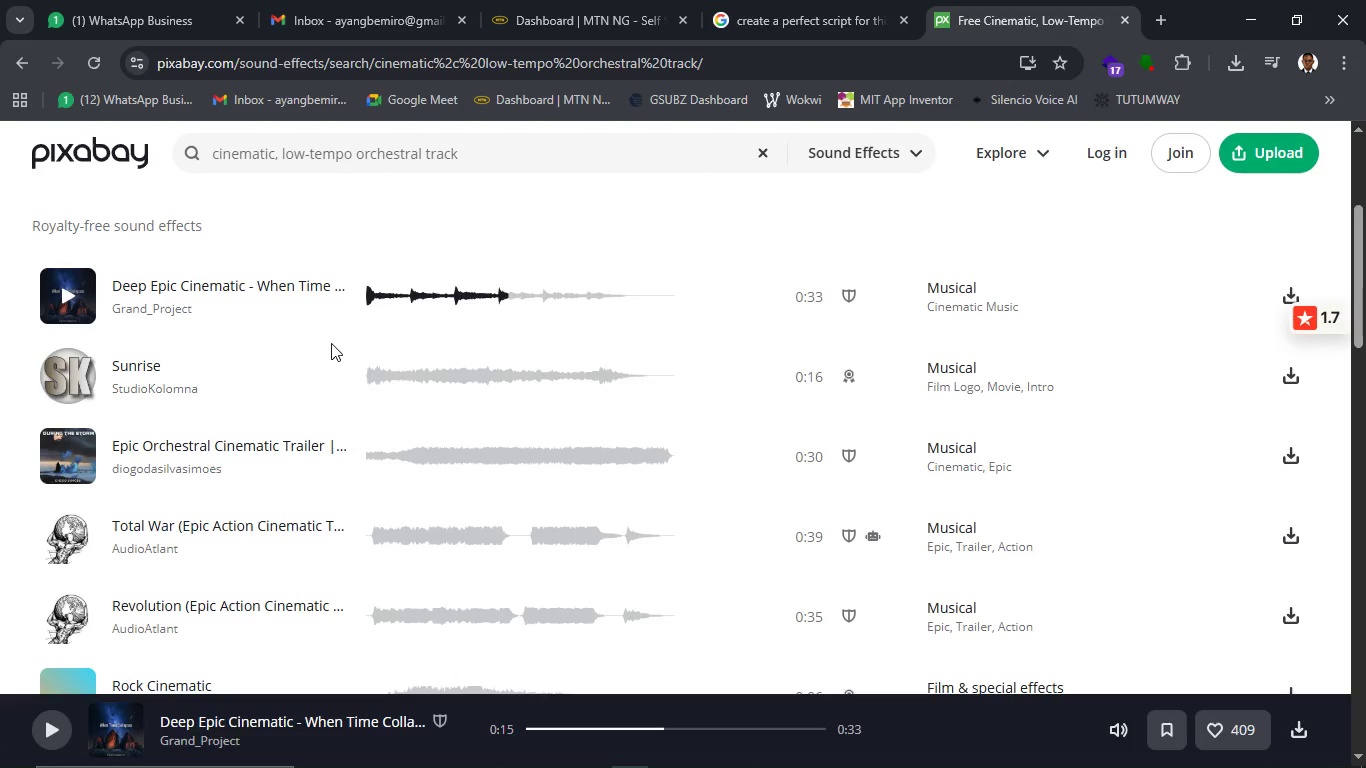 
wait(18.25)
 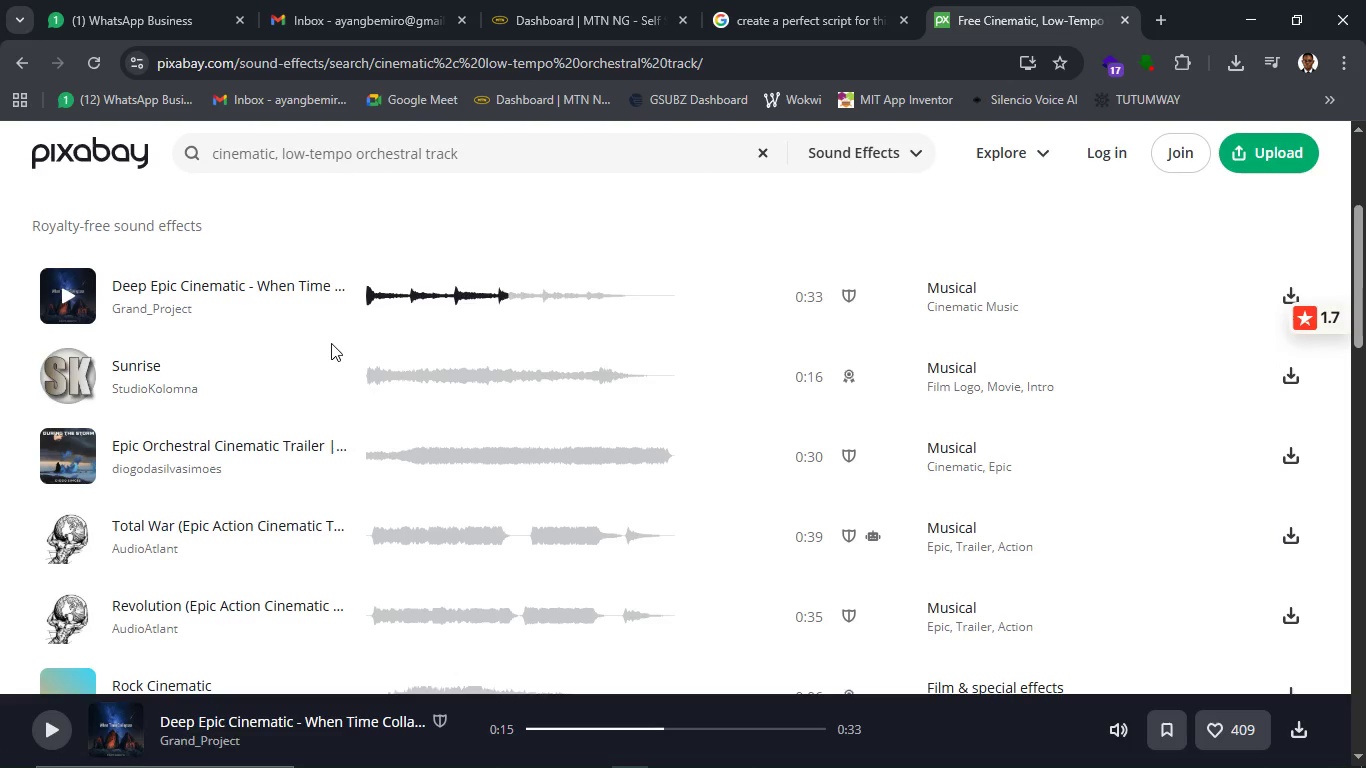 
left_click([833, 0])
 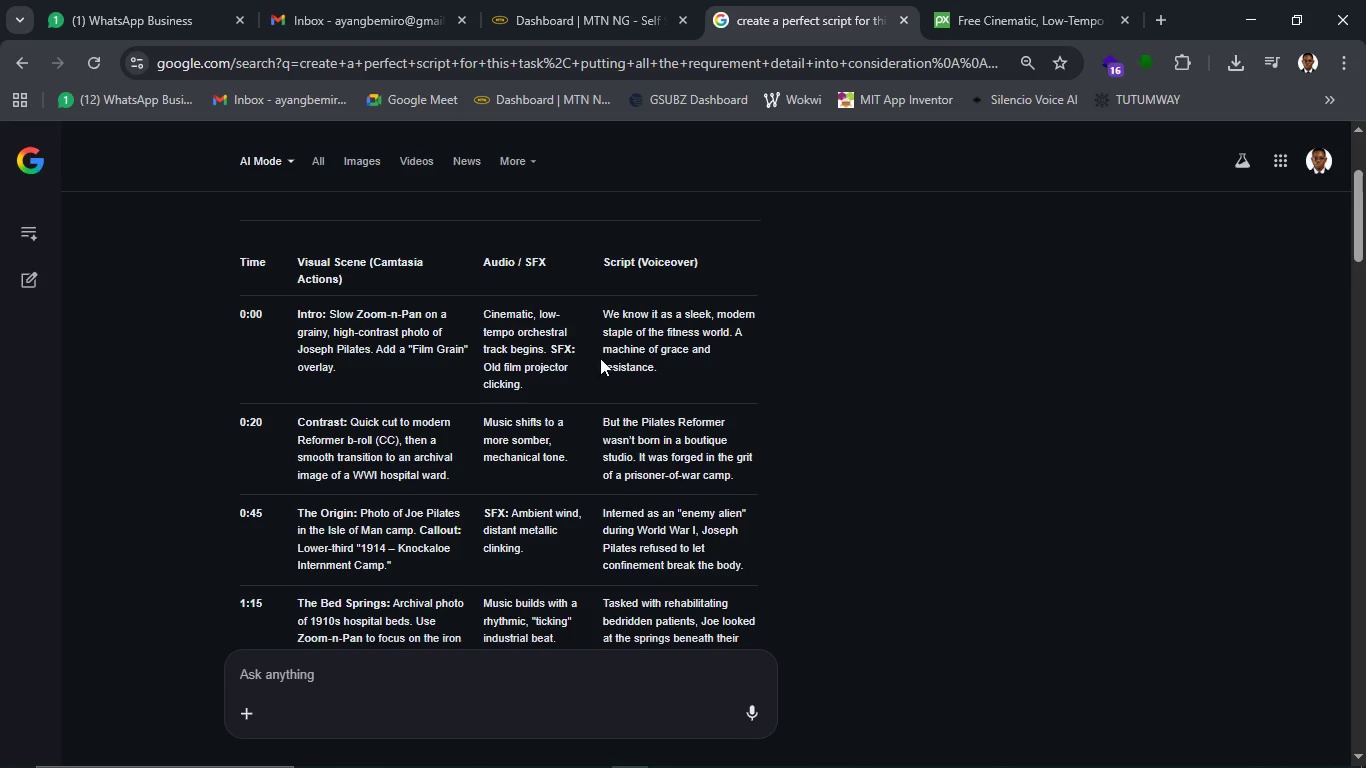 
wait(10.11)
 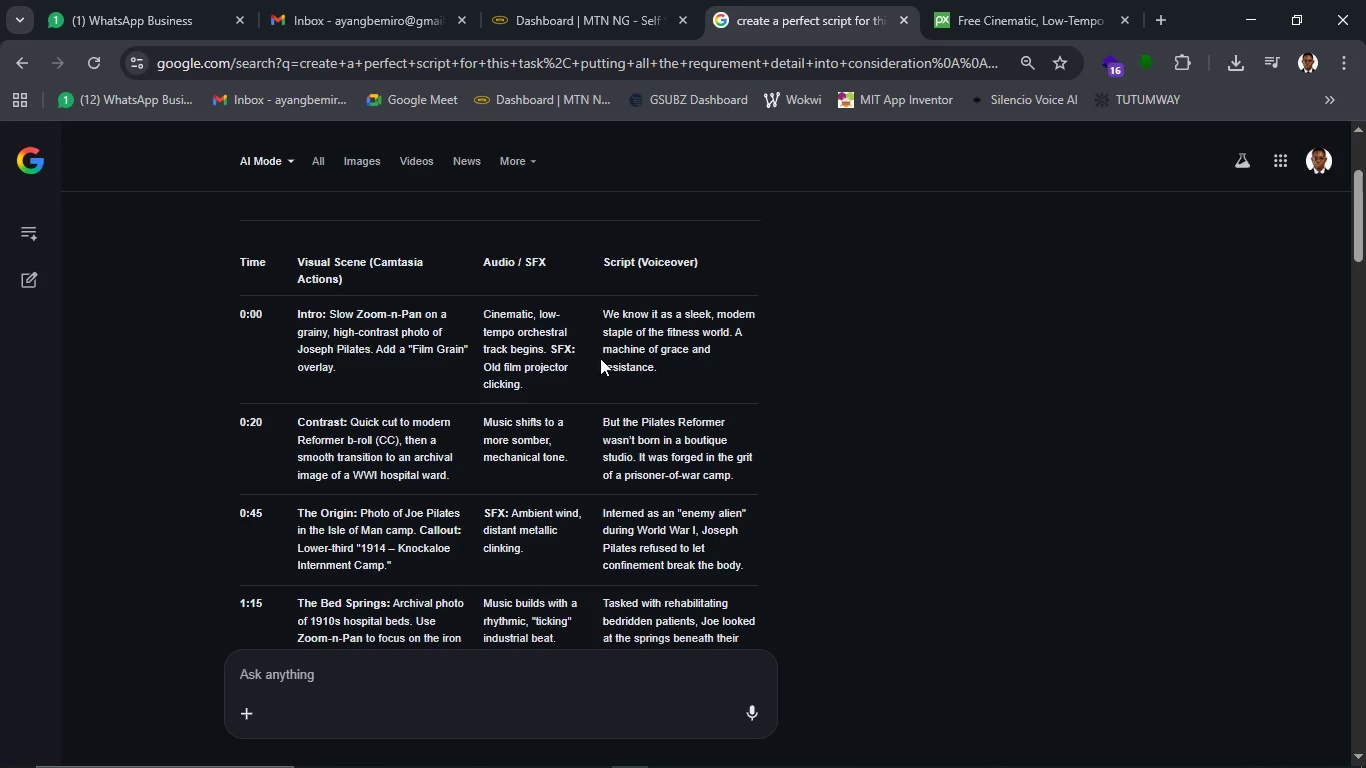 
left_click_drag(start_coordinate=[483, 367], to_coordinate=[520, 380])
 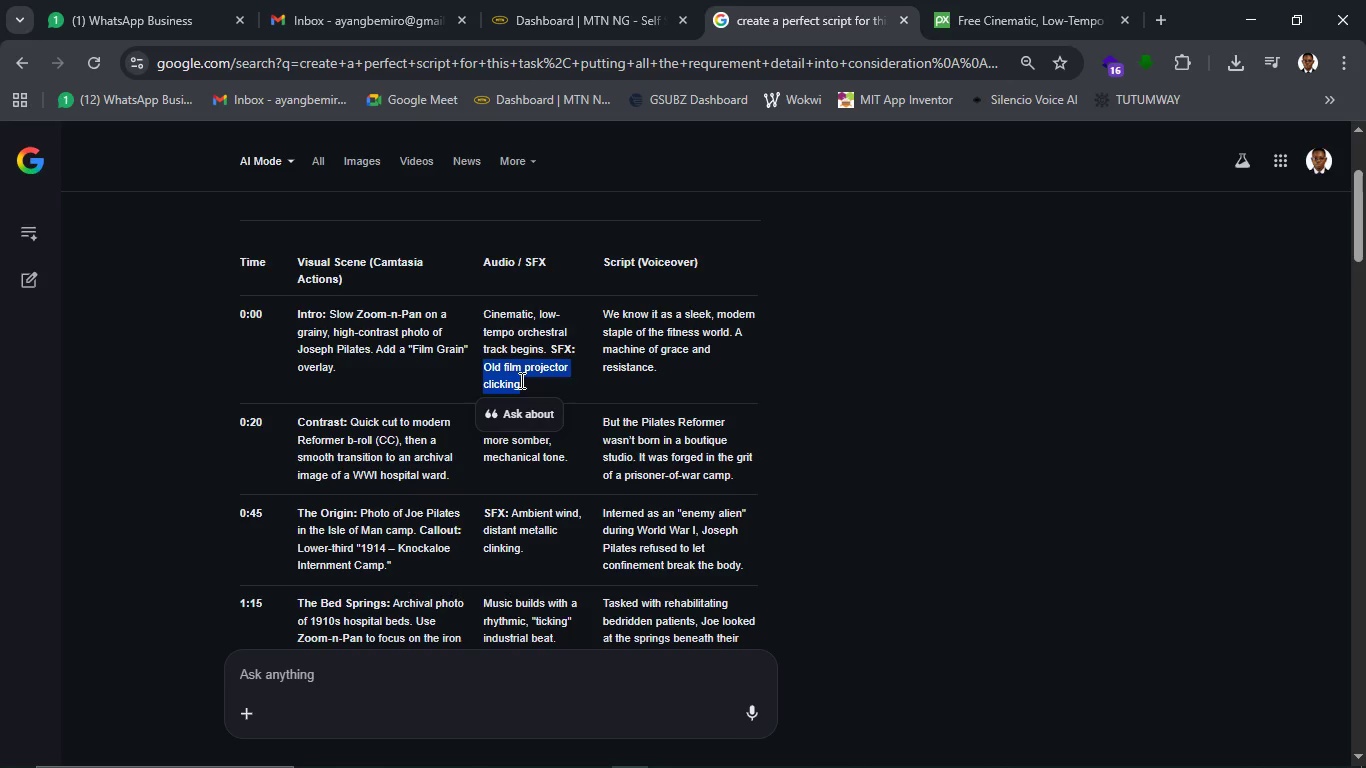 
key(Control+C)
 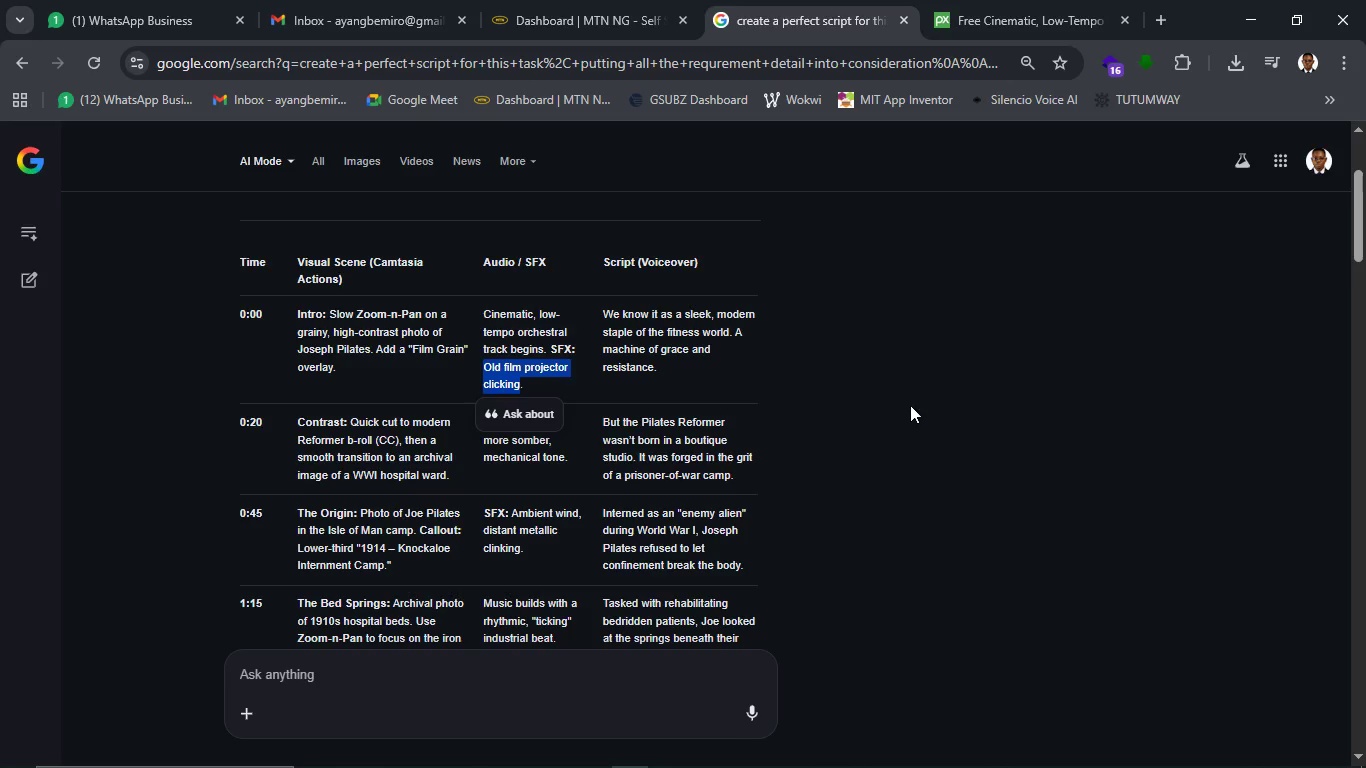 
left_click([910, 405])
 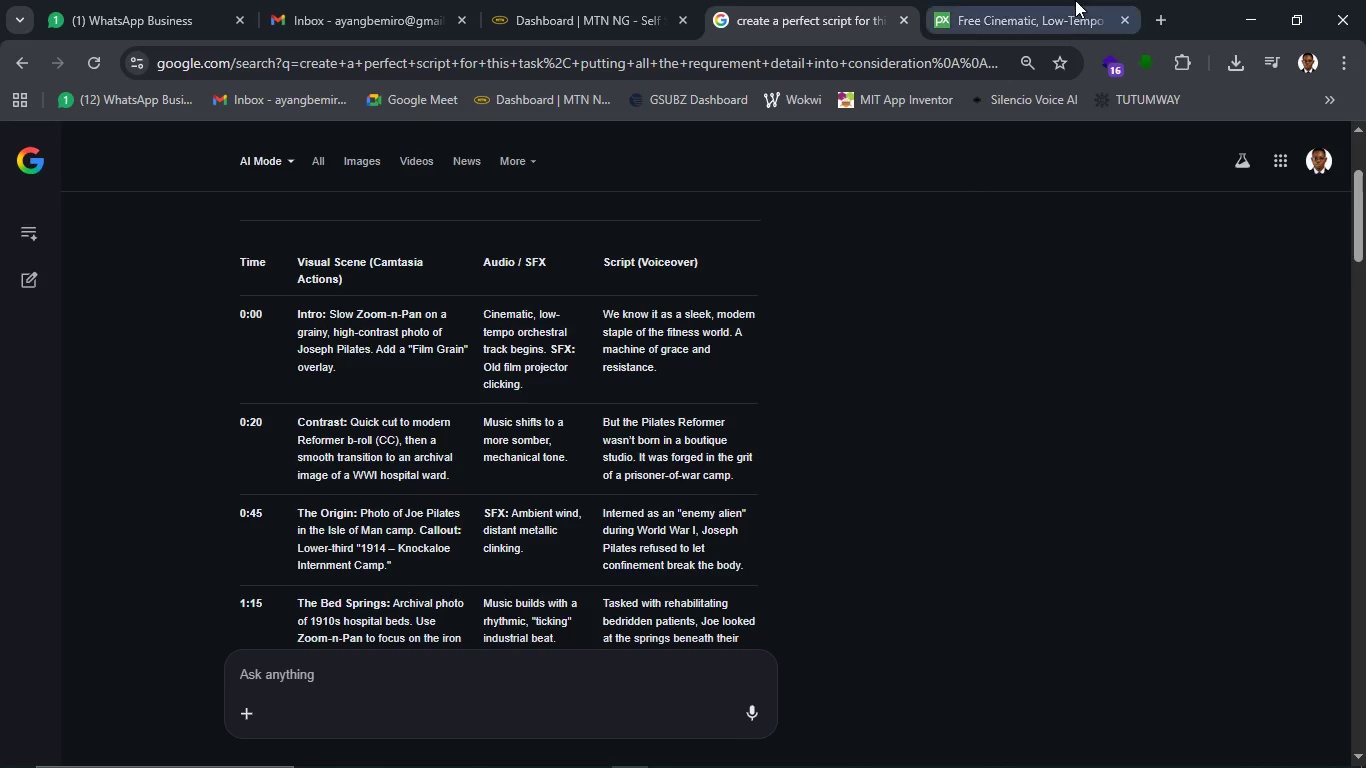 
left_click([1075, 0])
 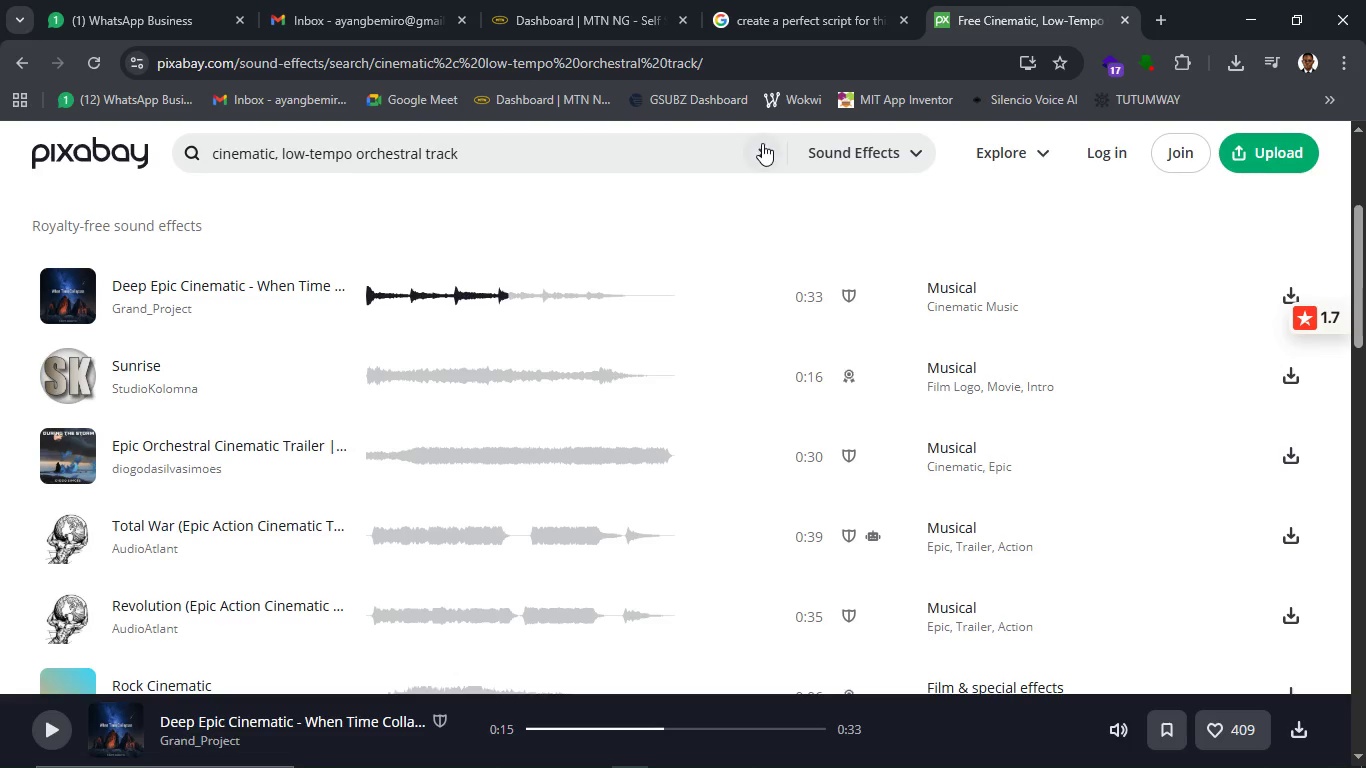 
left_click([762, 143])
 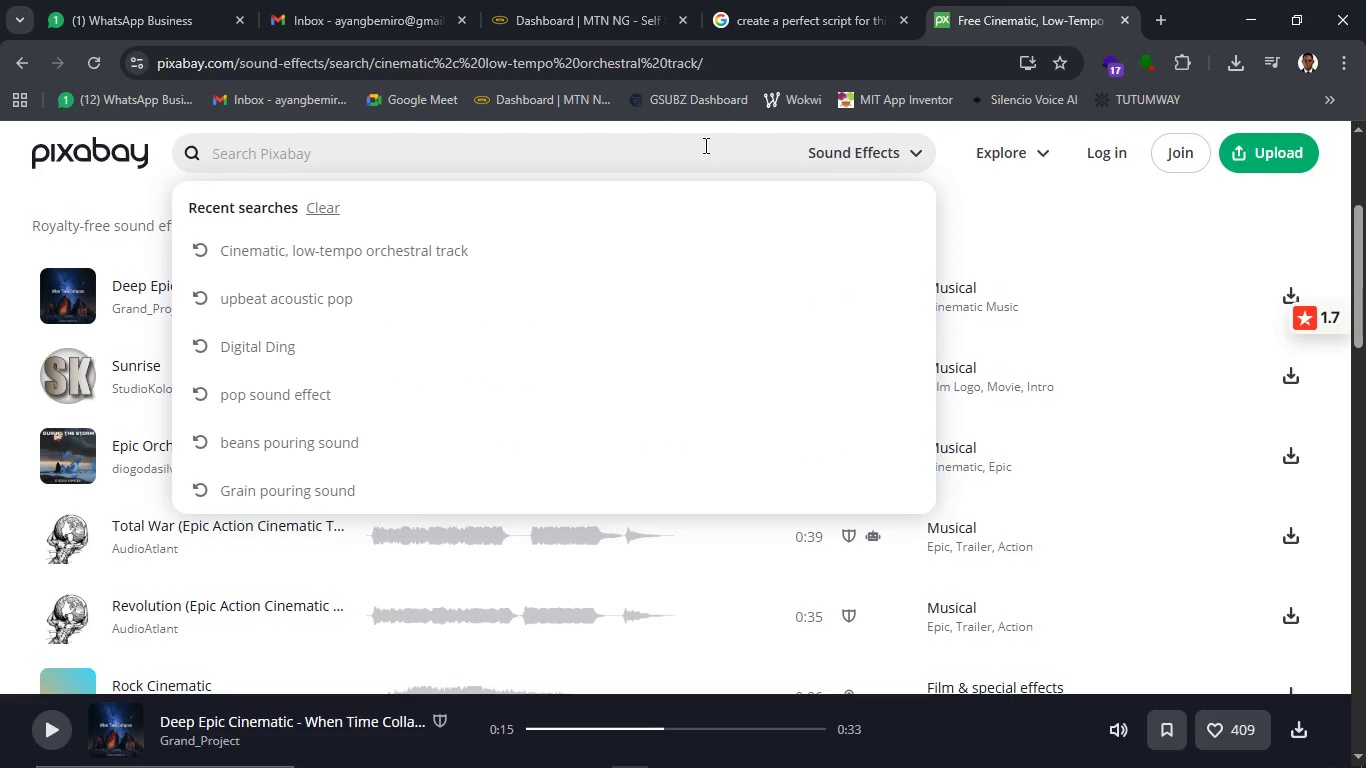 
left_click([704, 145])
 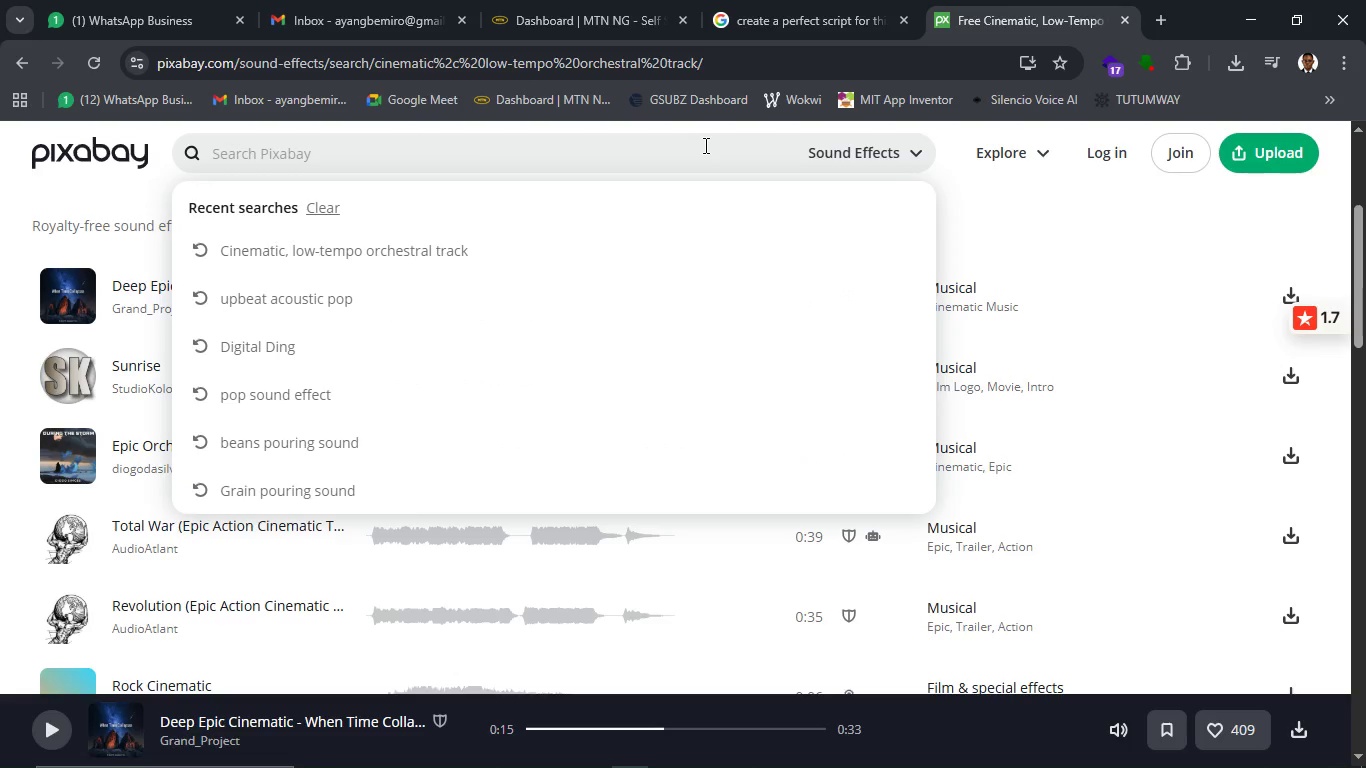 
key(Control+V)
 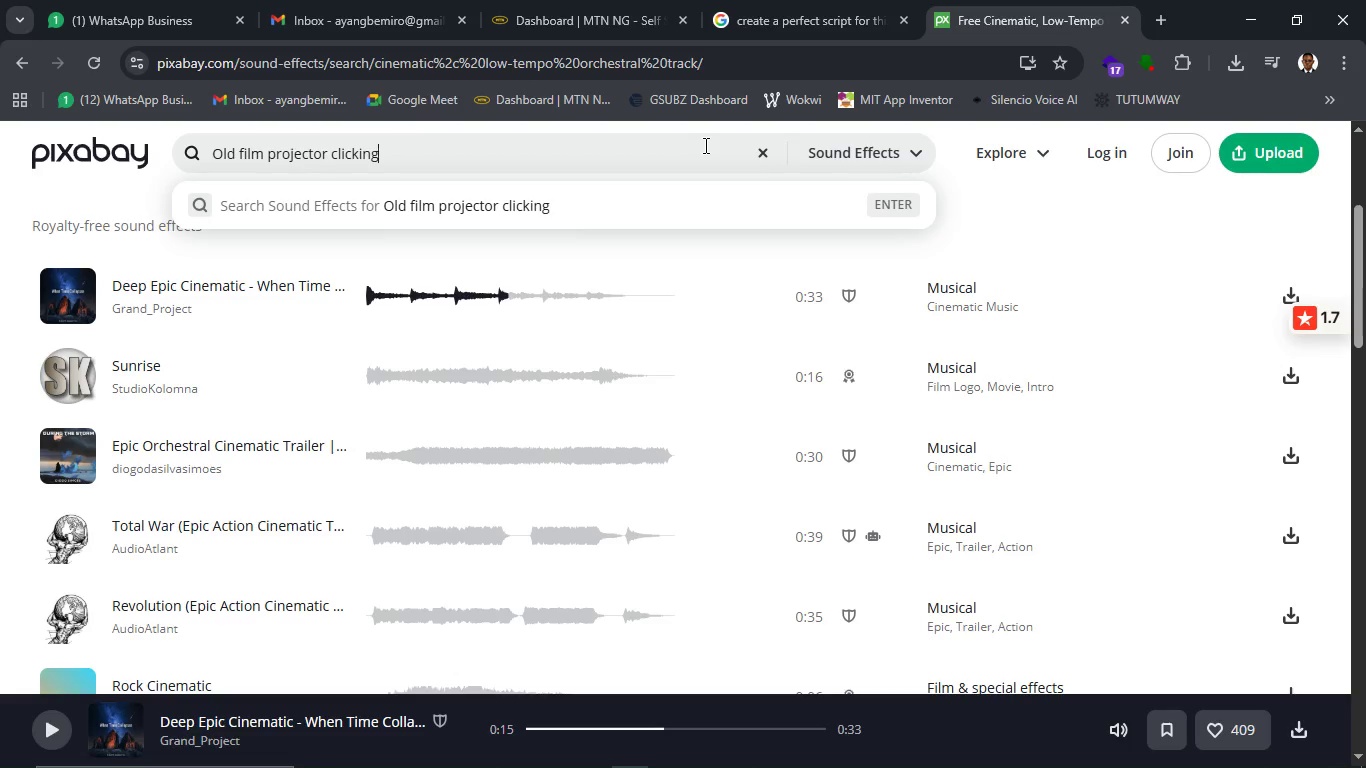 
key(Enter)
 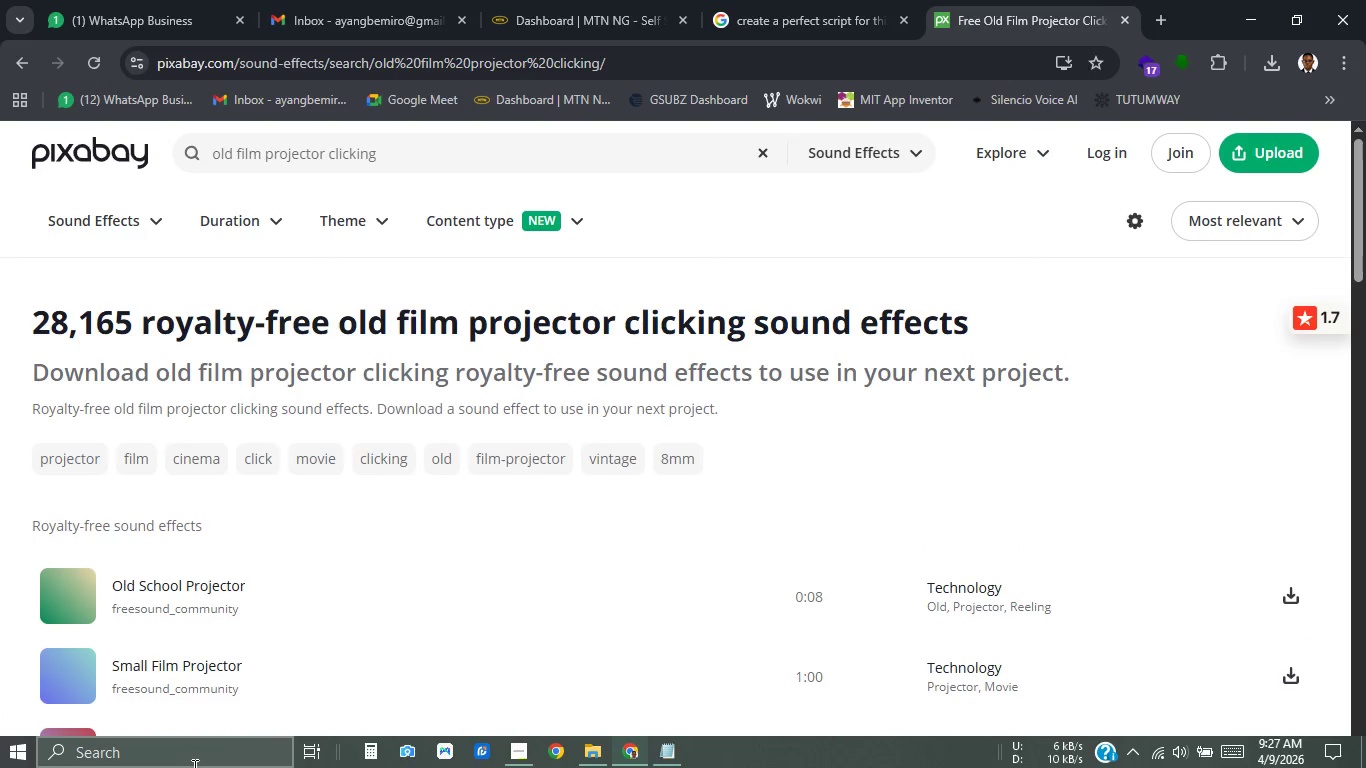 
wait(7.08)
 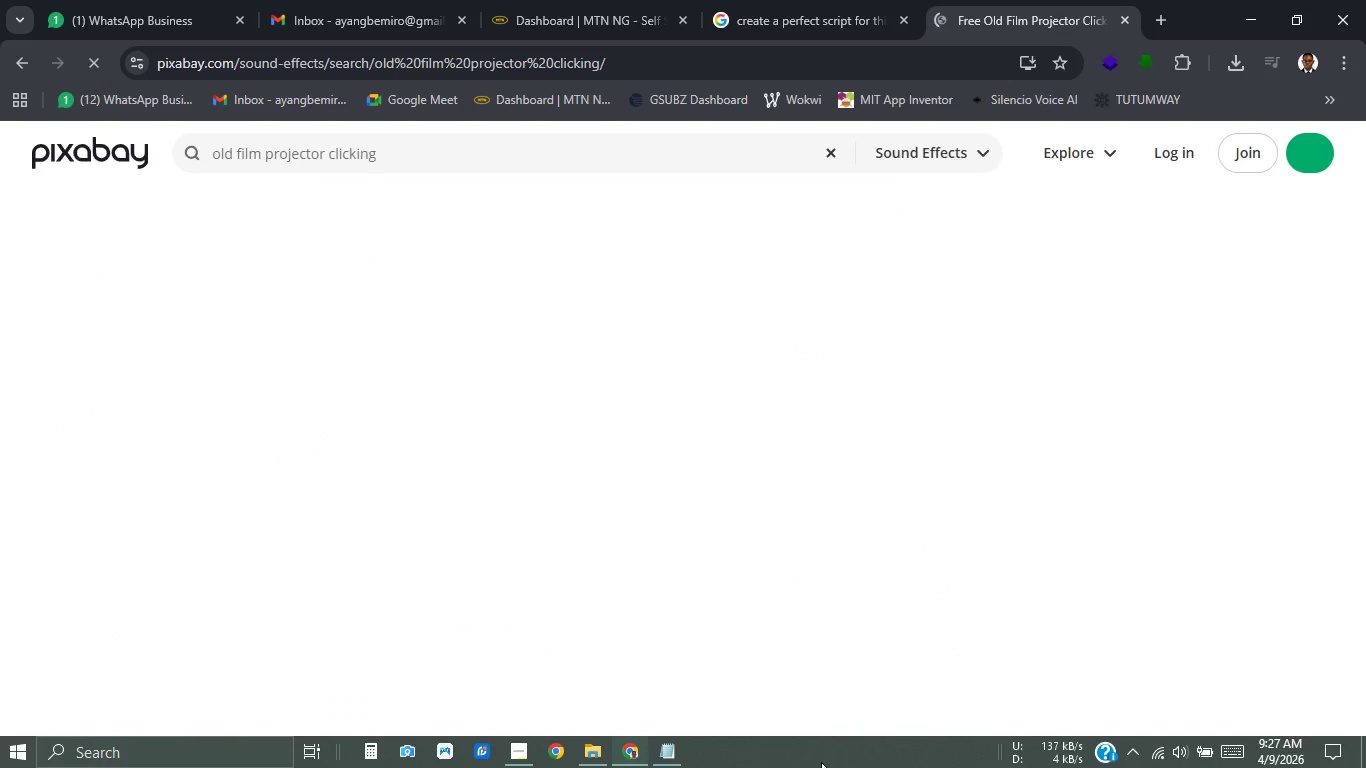 
scroll: coordinate [430, 639], scroll_direction: down, amount: 1.0
 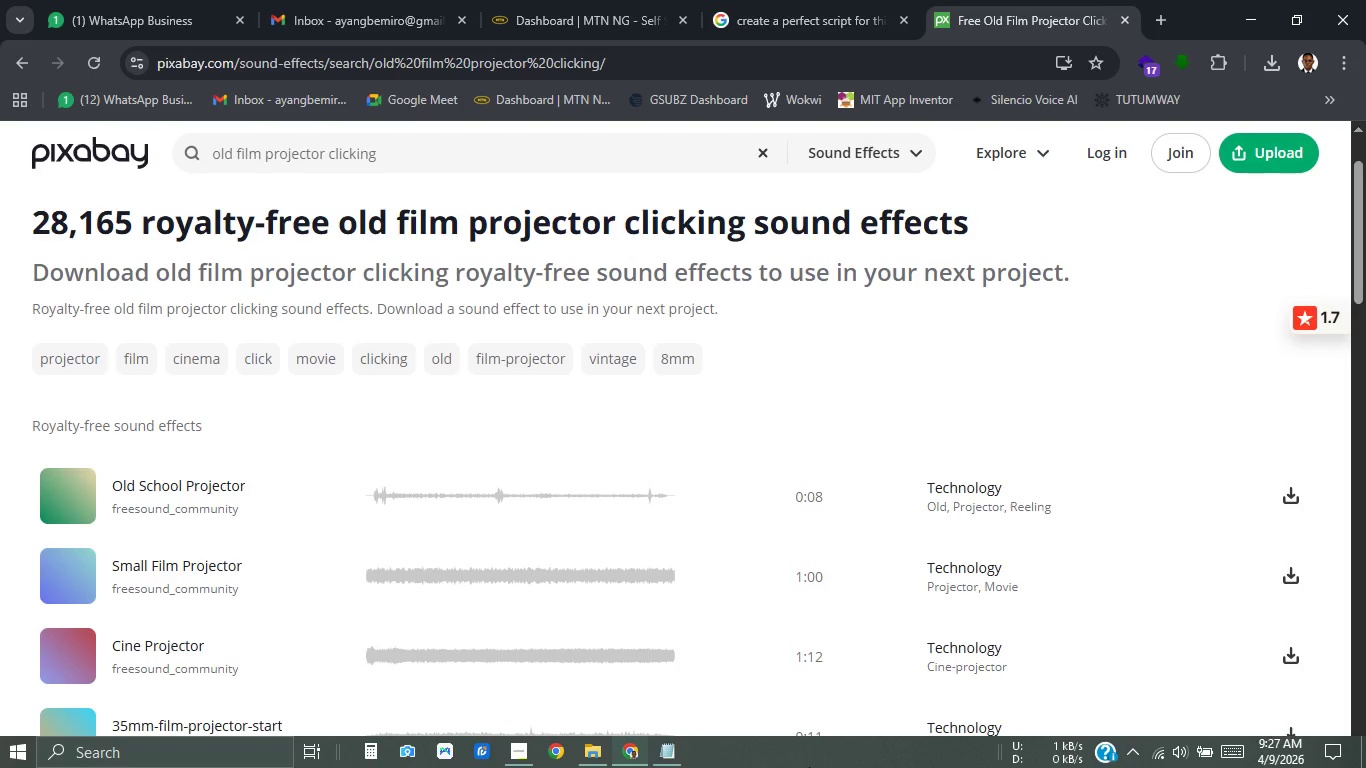 
wait(5.18)
 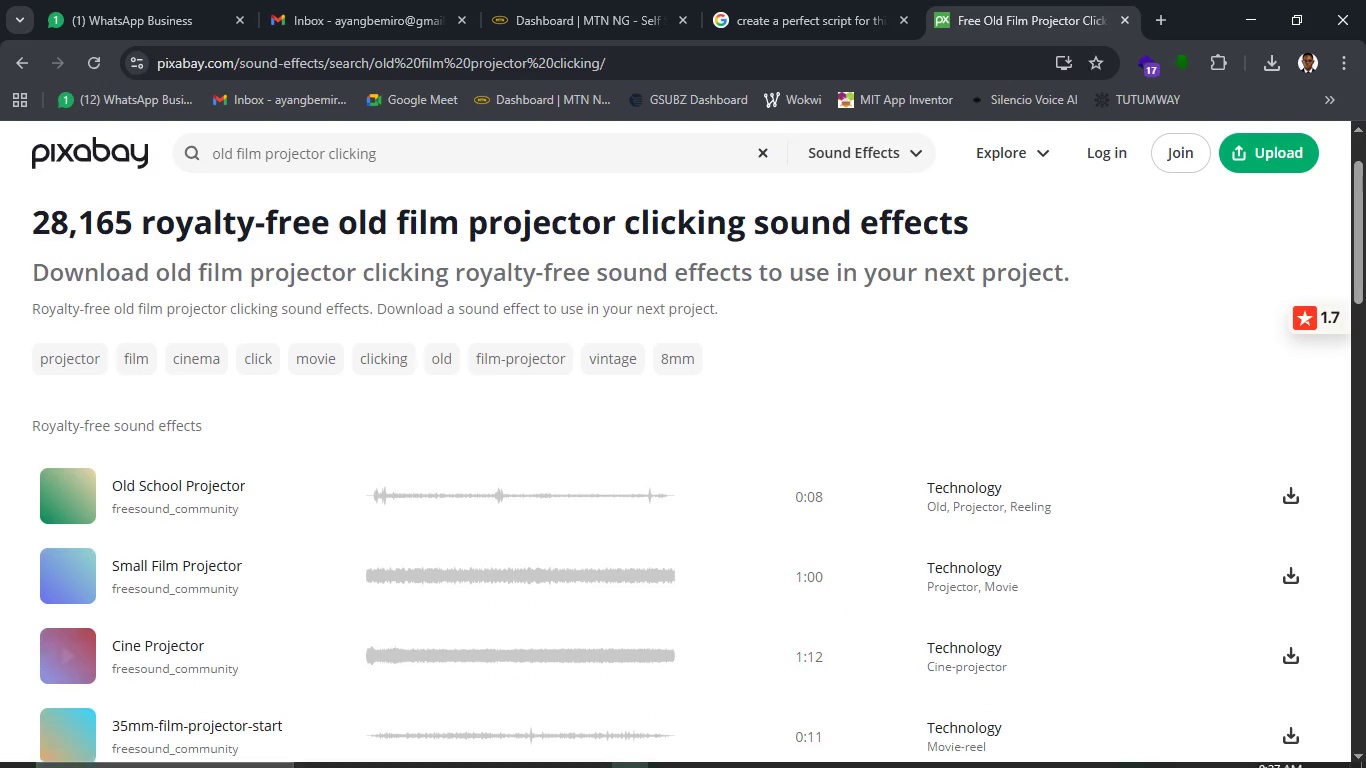 
scroll: coordinate [620, 656], scroll_direction: down, amount: 2.0
 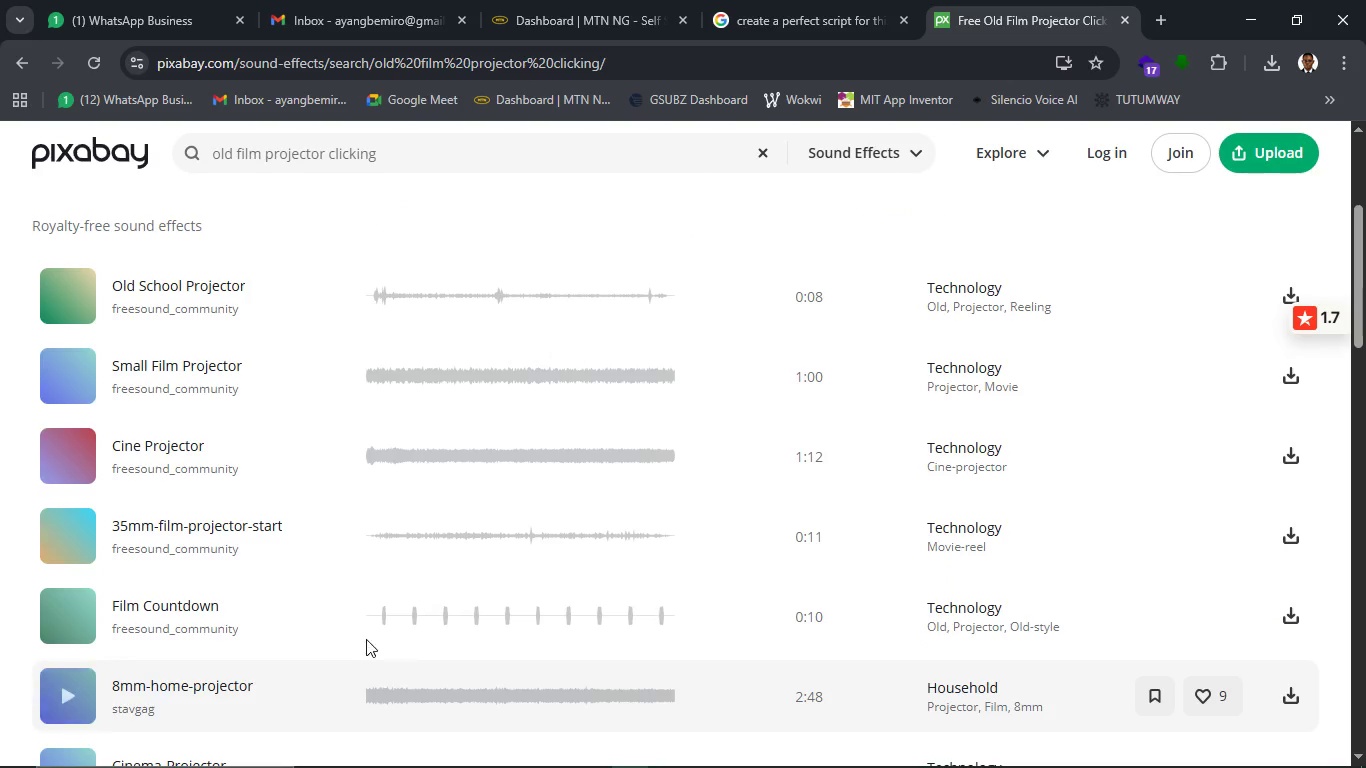 
wait(5.05)
 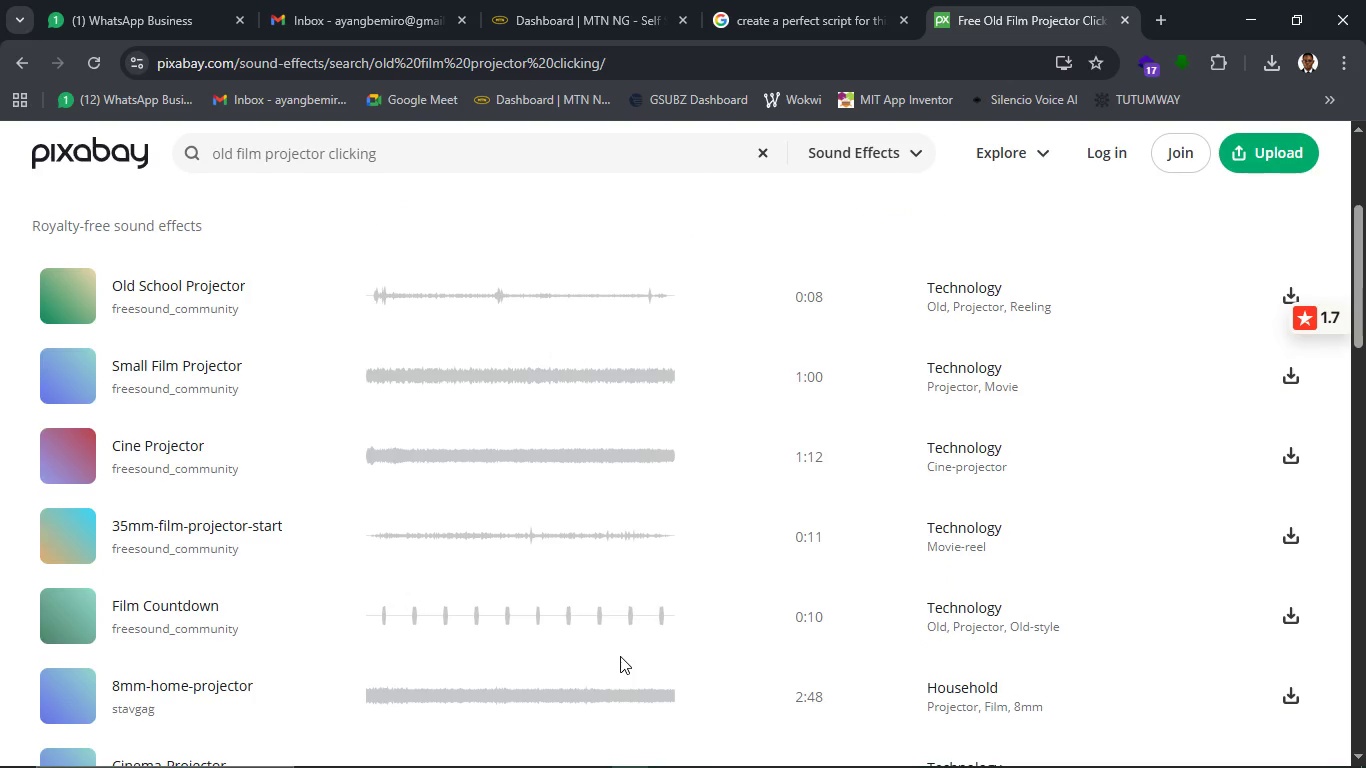 
left_click([66, 693])
 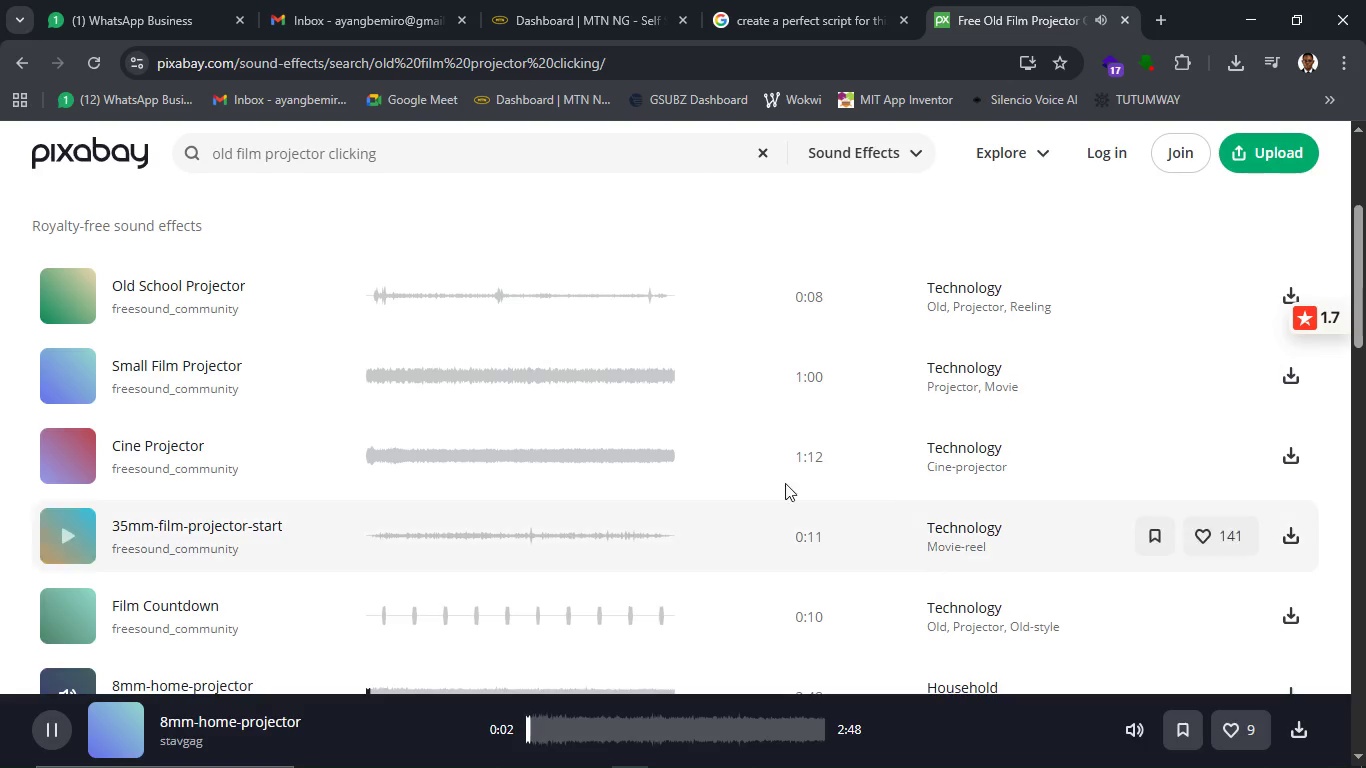 
wait(8.0)
 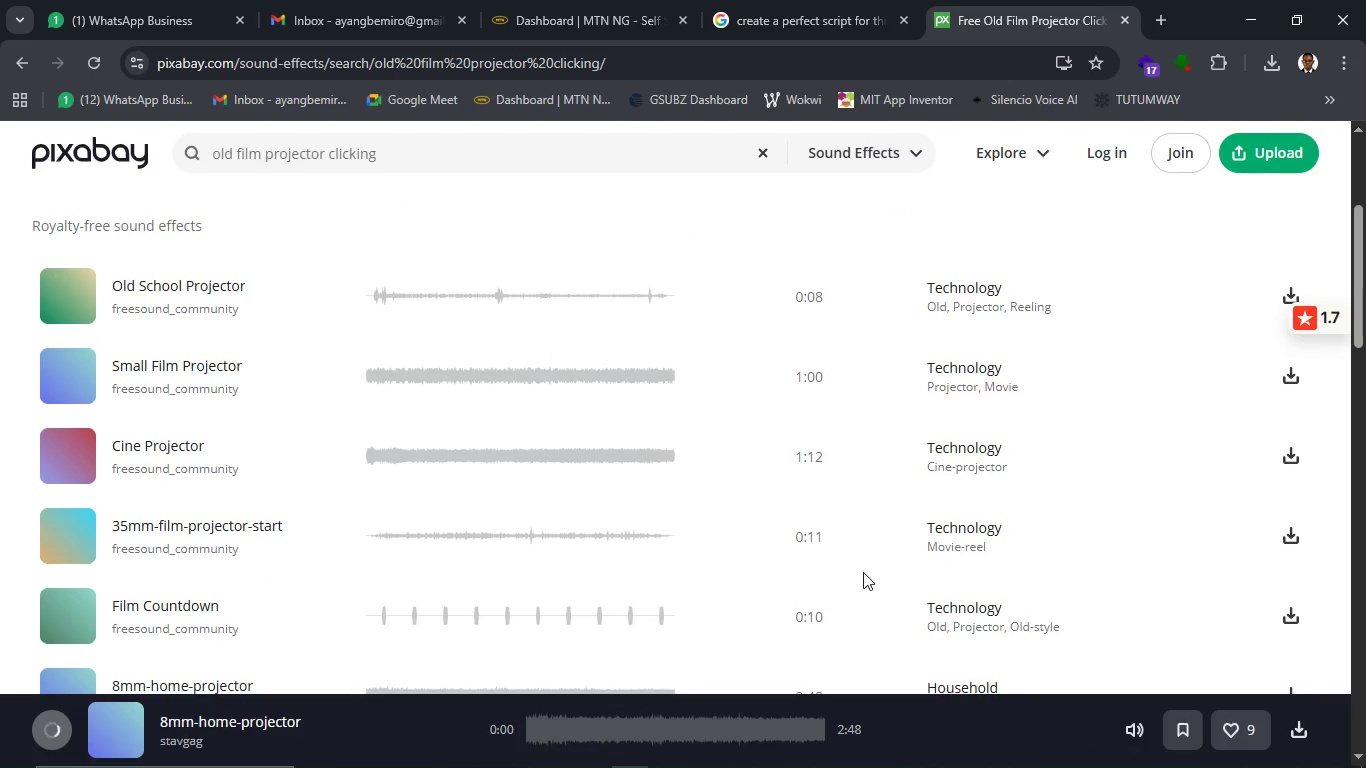 
left_click([65, 297])
 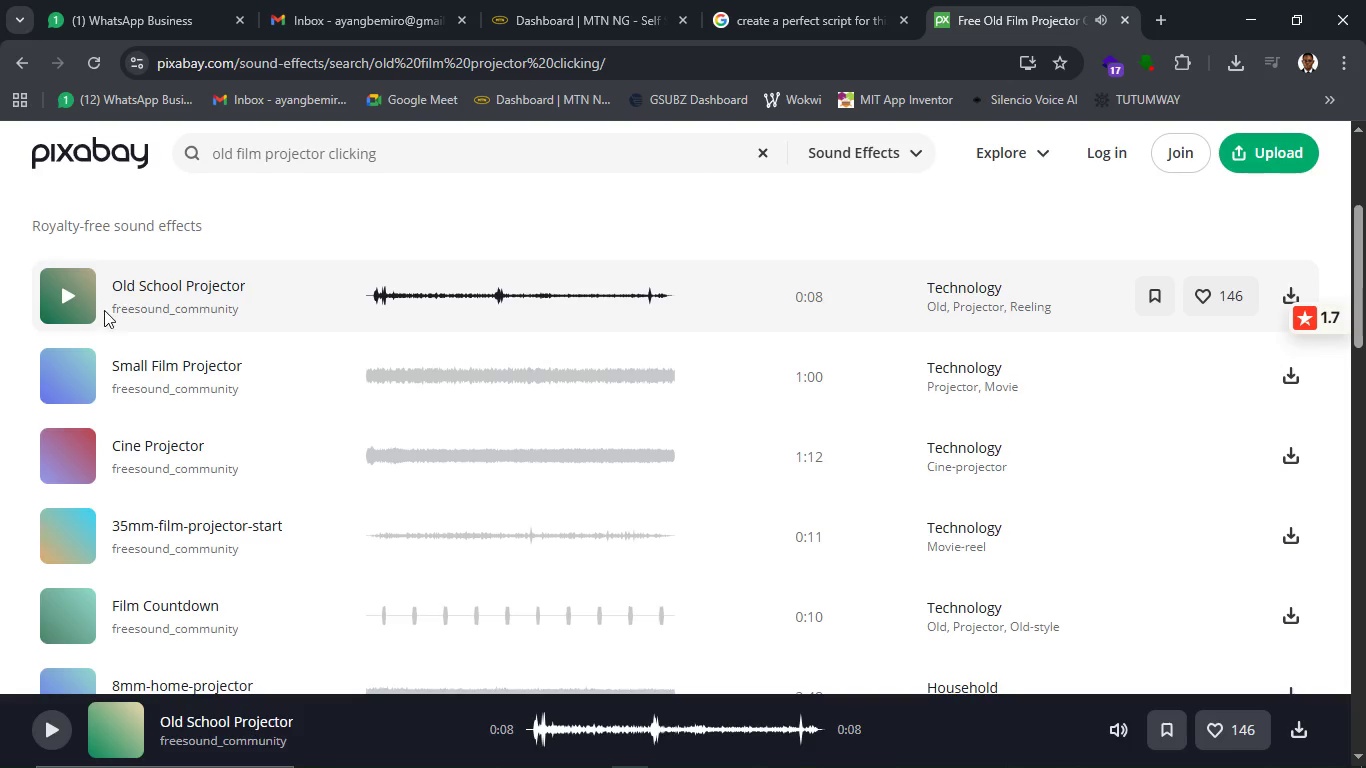 
wait(17.14)
 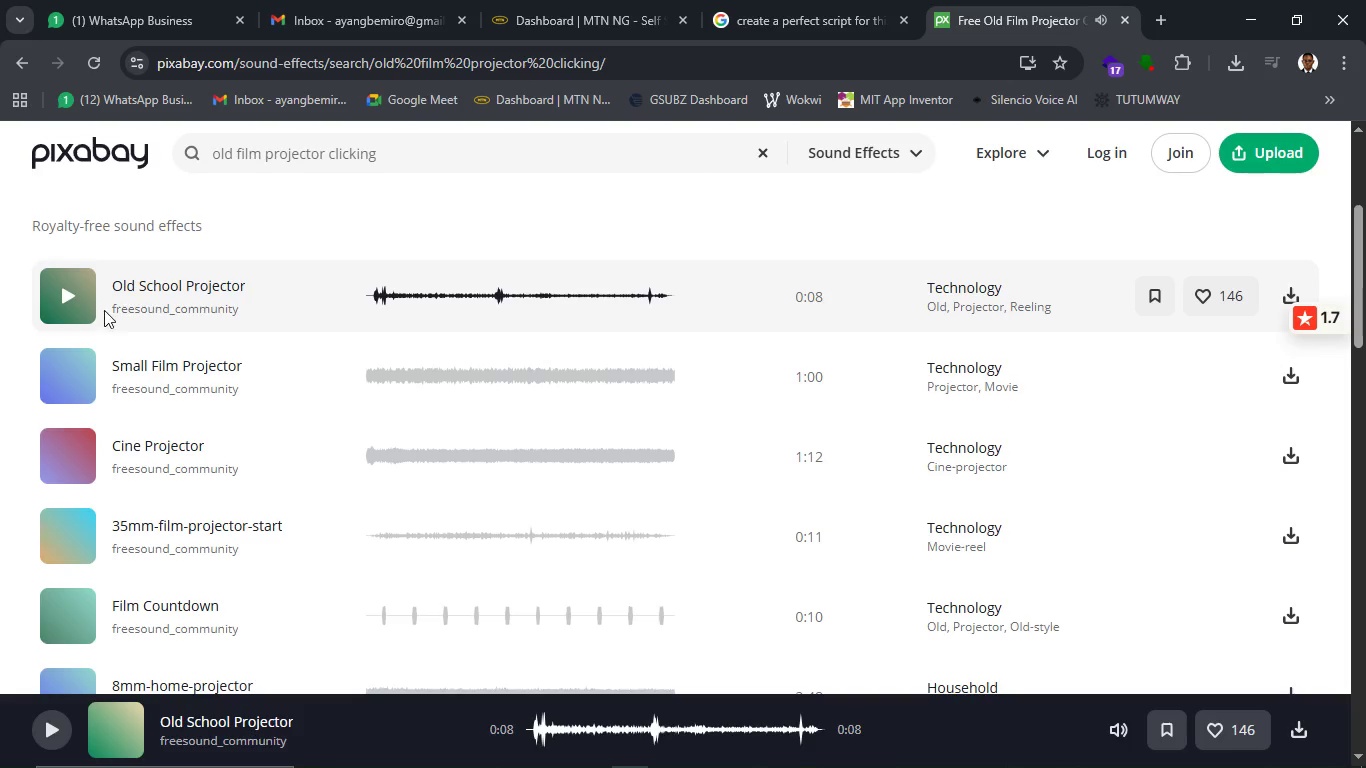 
left_click([57, 374])
 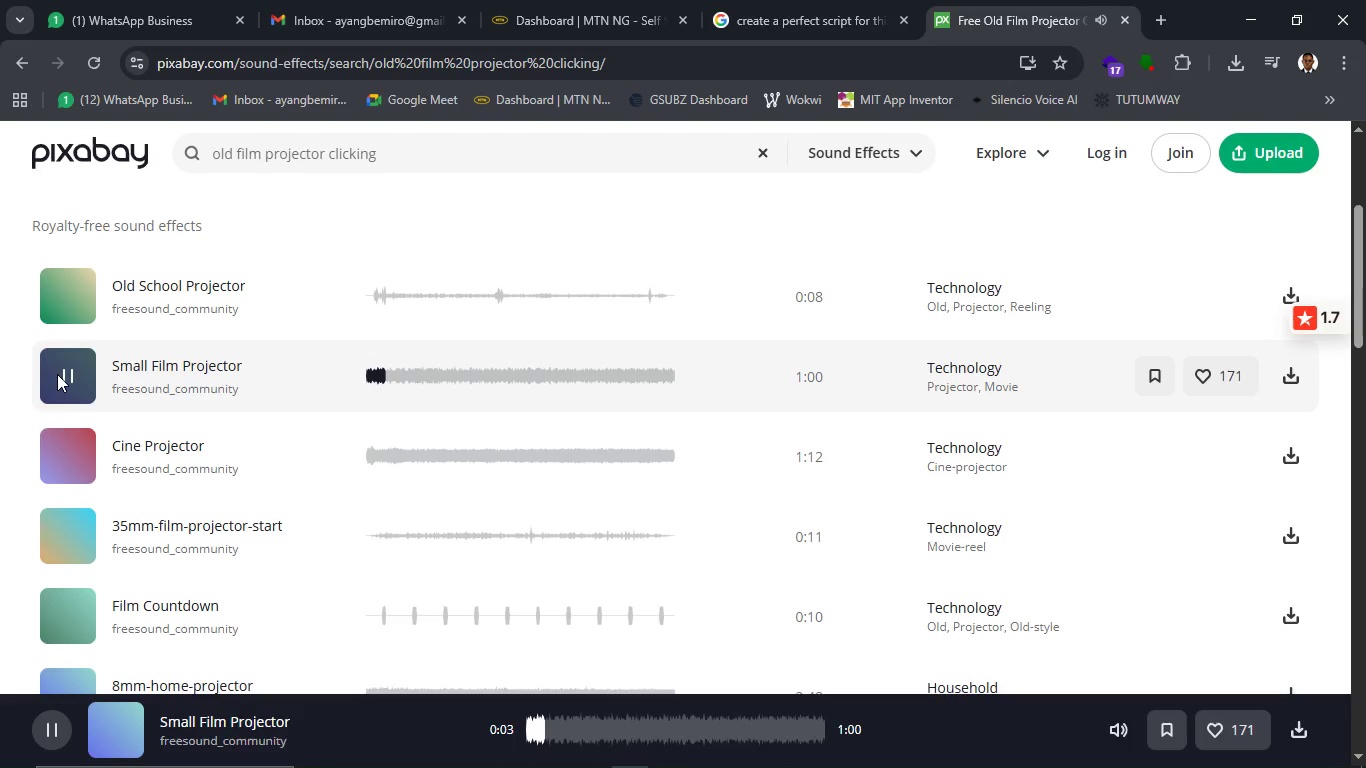 
wait(6.84)
 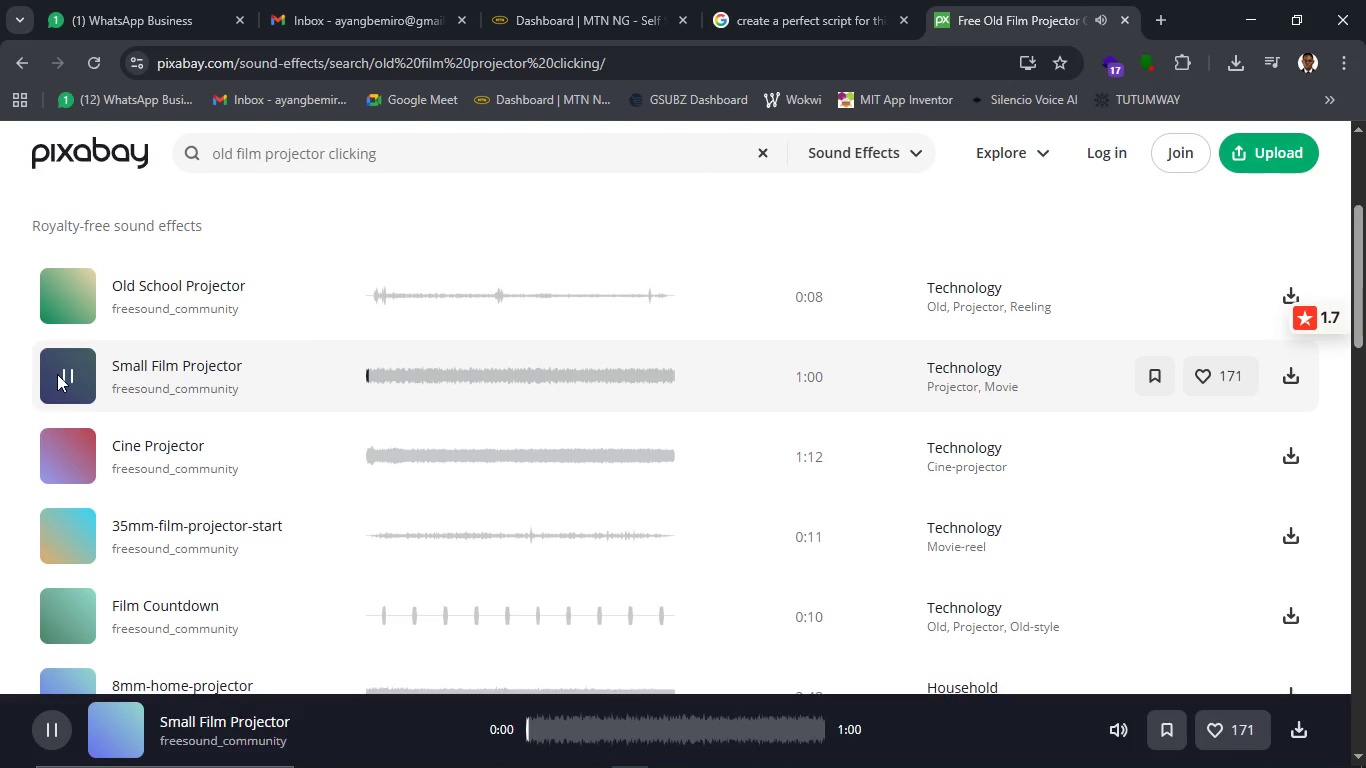 
left_click([85, 292])
 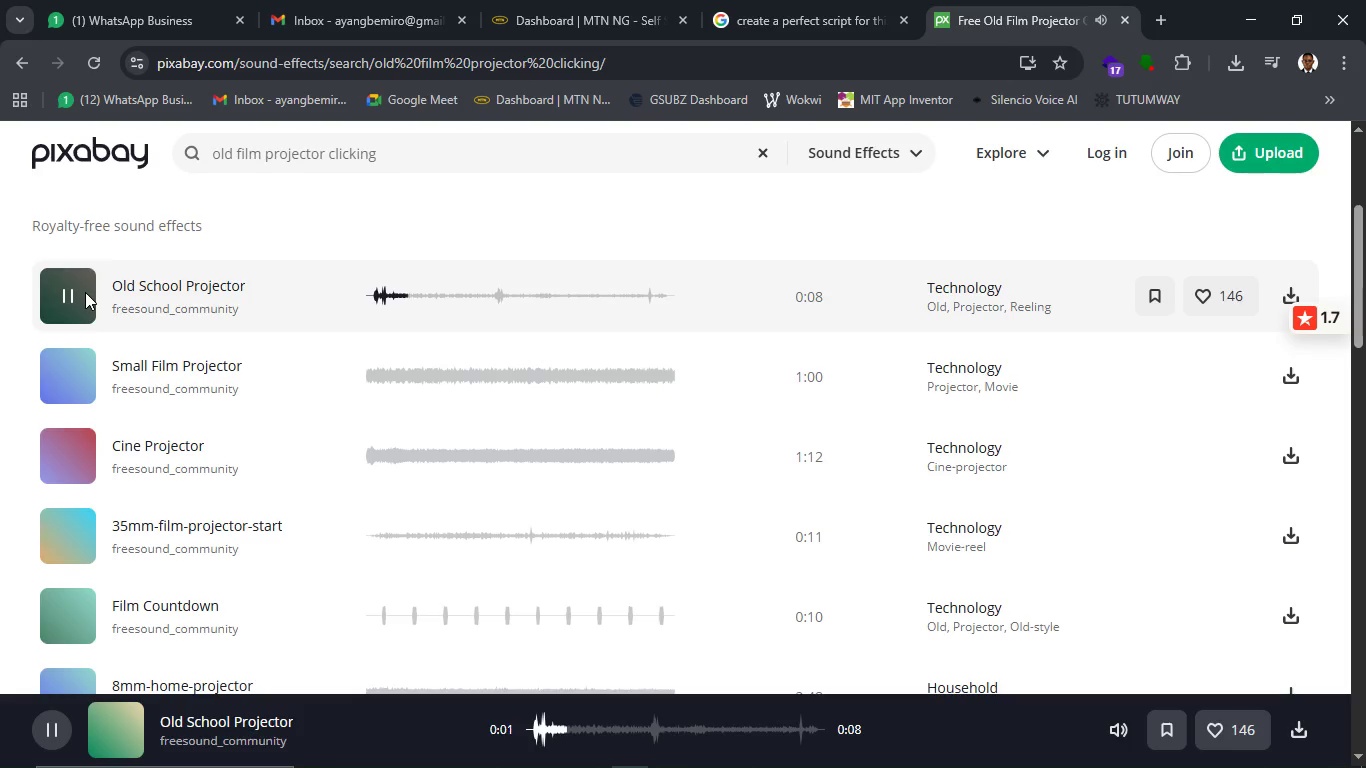 
left_click([85, 292])
 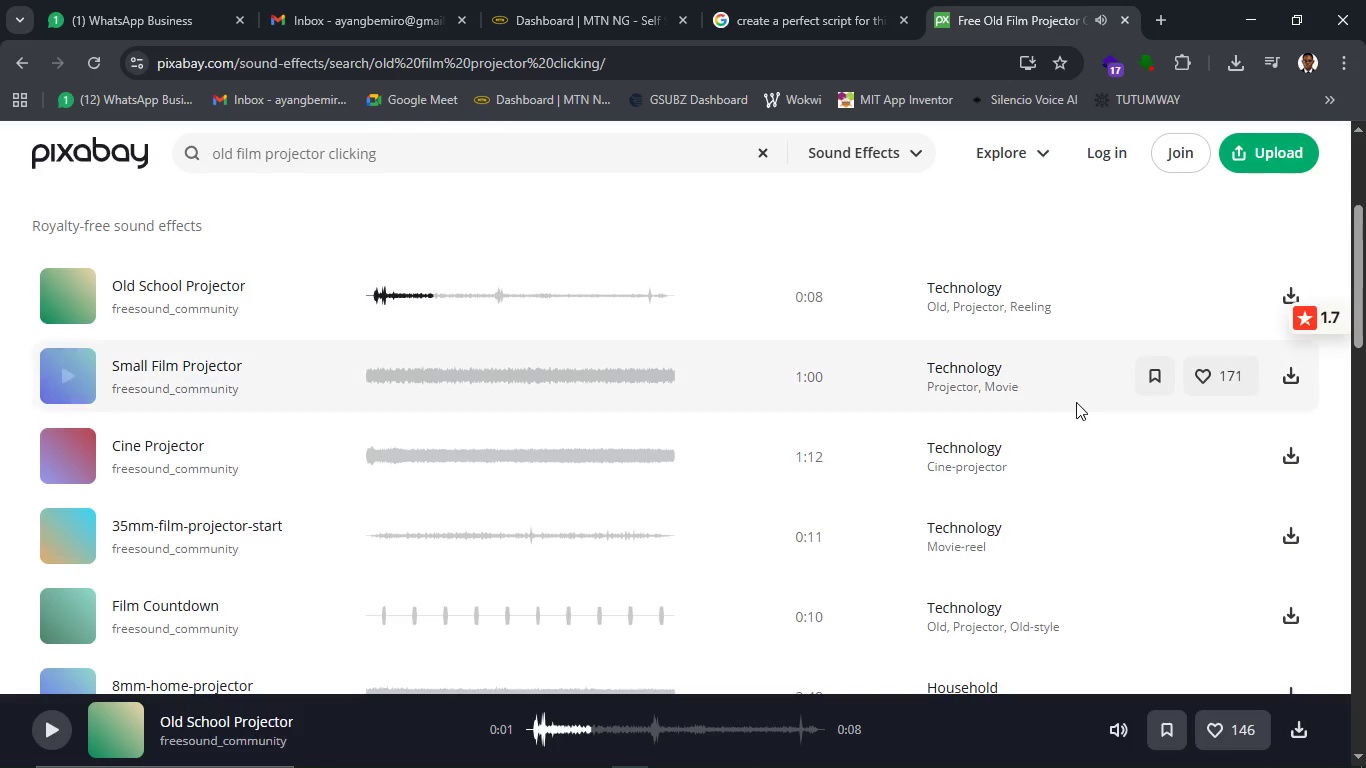 
scroll: coordinate [1076, 402], scroll_direction: down, amount: 1.0
 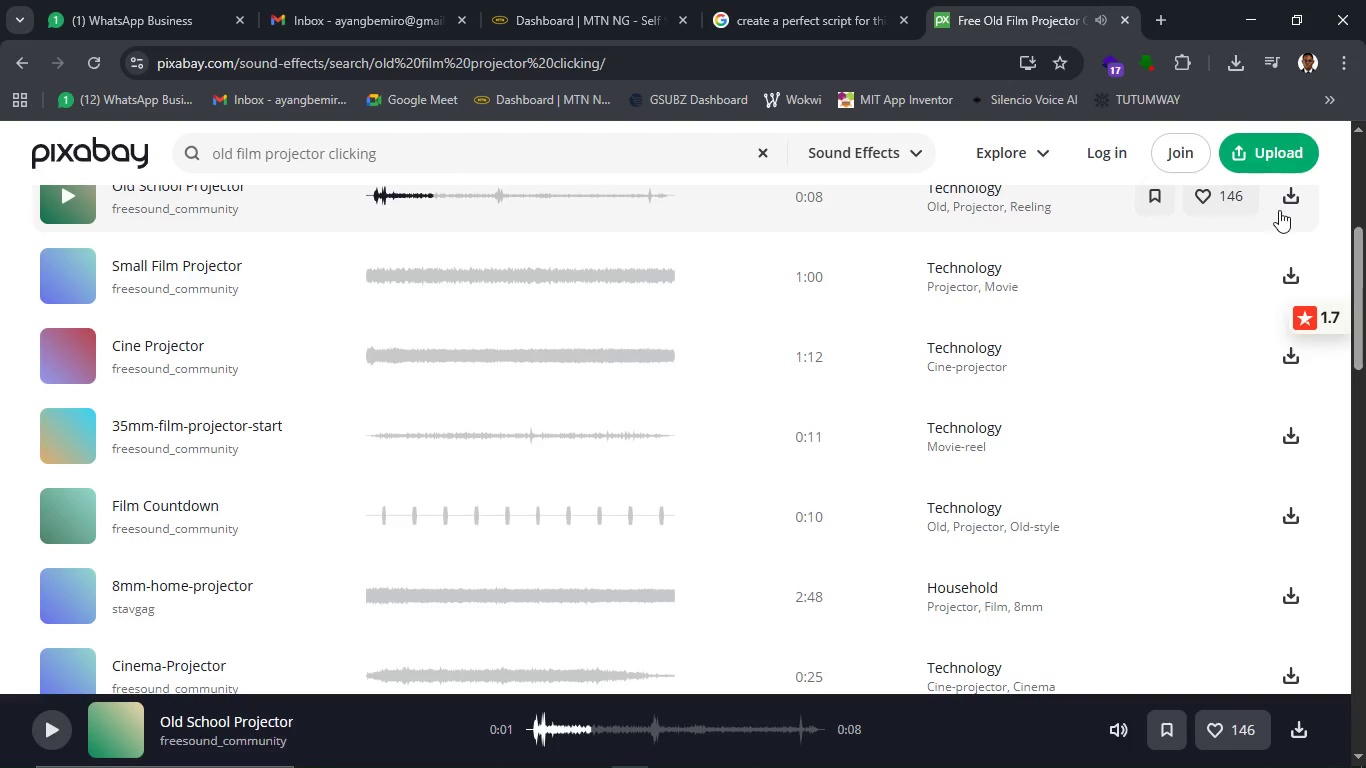 
left_click([1284, 209])
 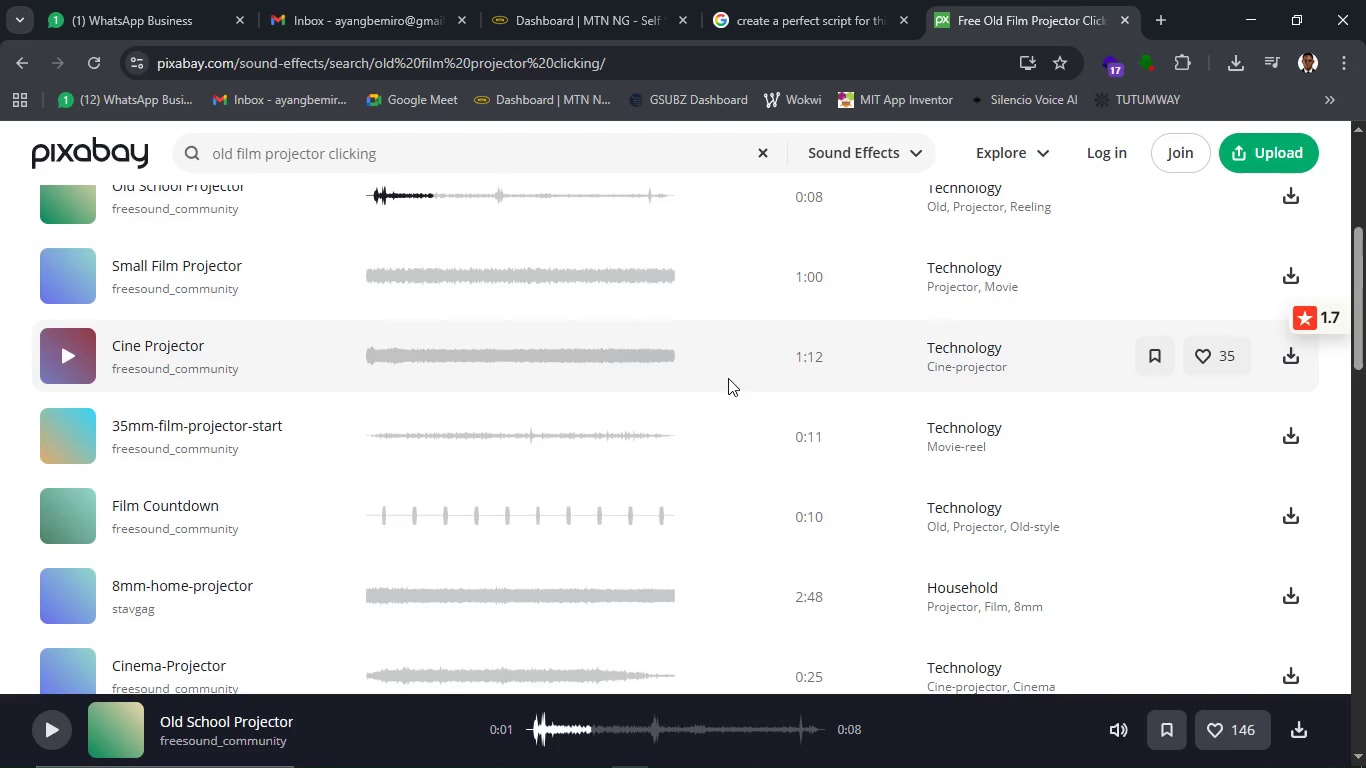 
scroll: coordinate [728, 378], scroll_direction: up, amount: 1.0
 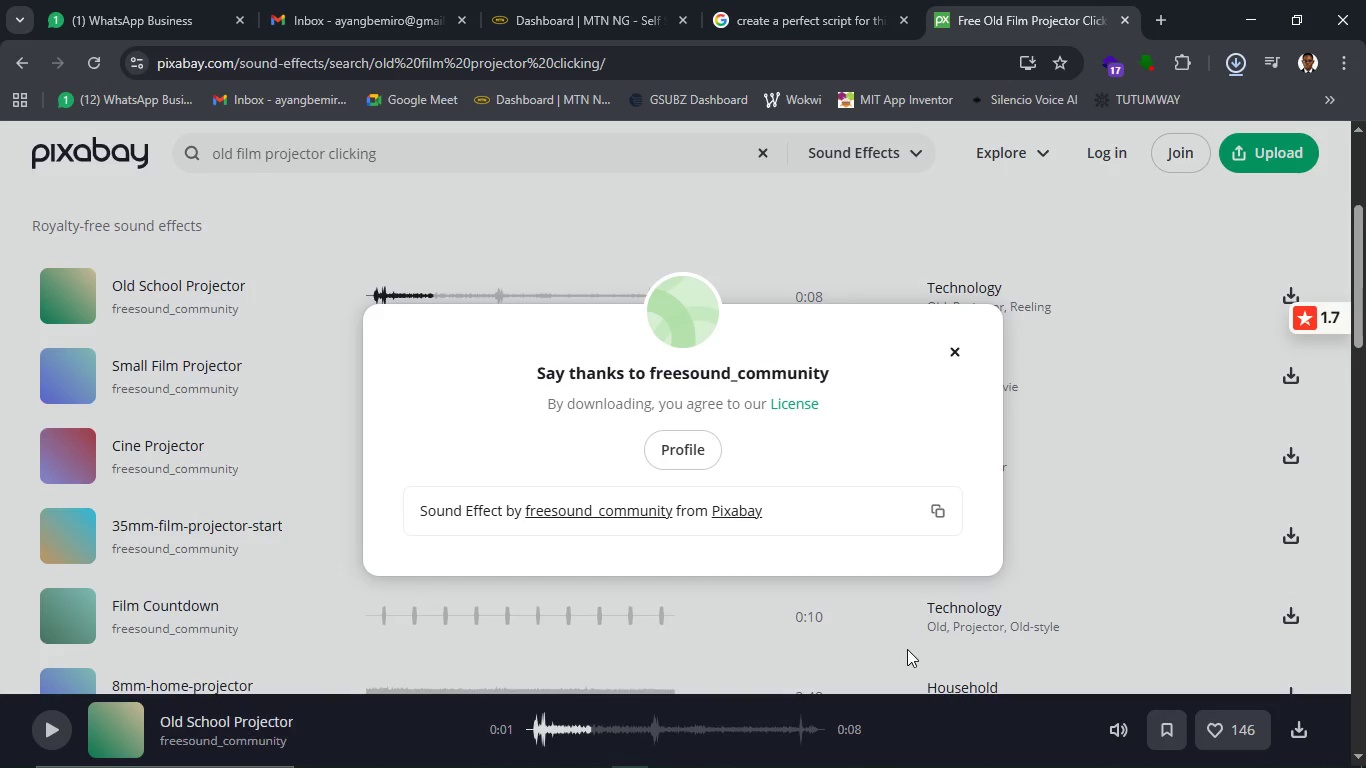 
wait(15.51)
 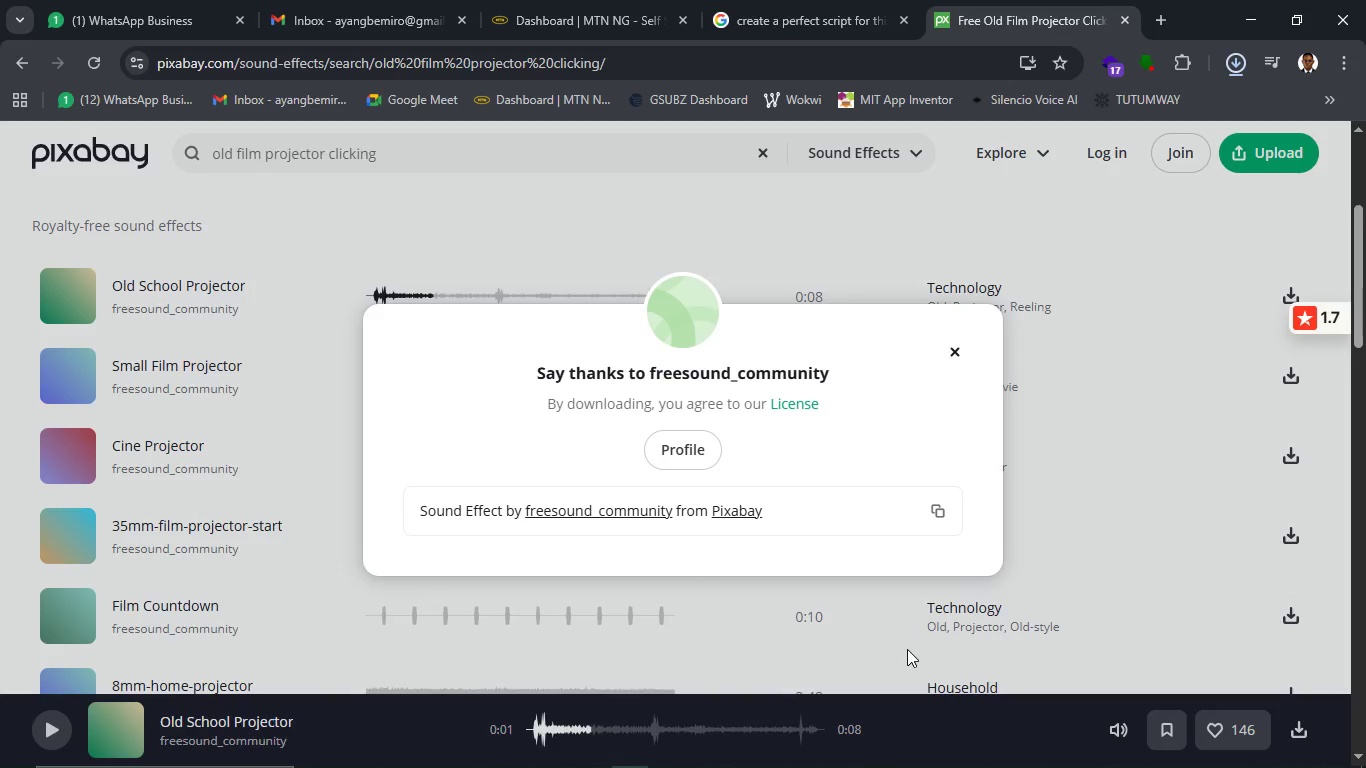 
left_click([592, 744])
 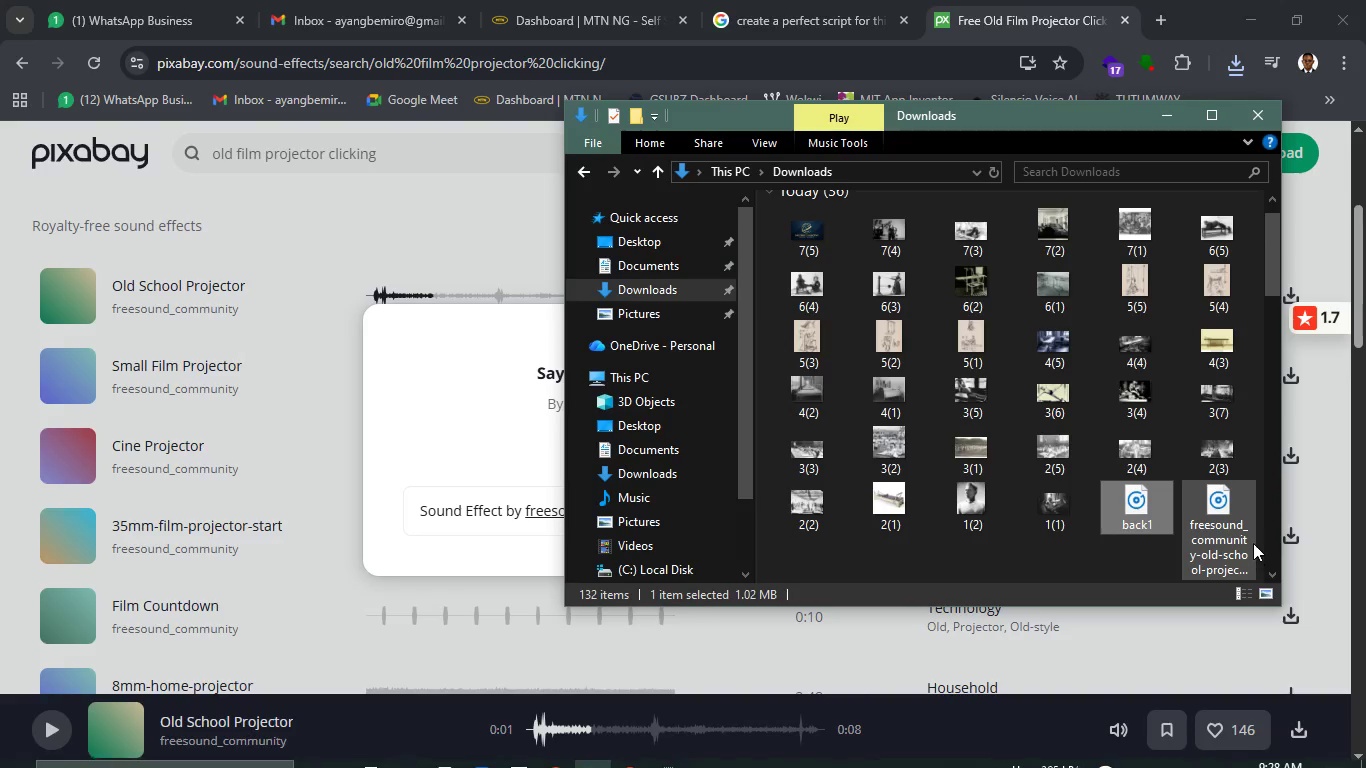 
left_click([1245, 540])
 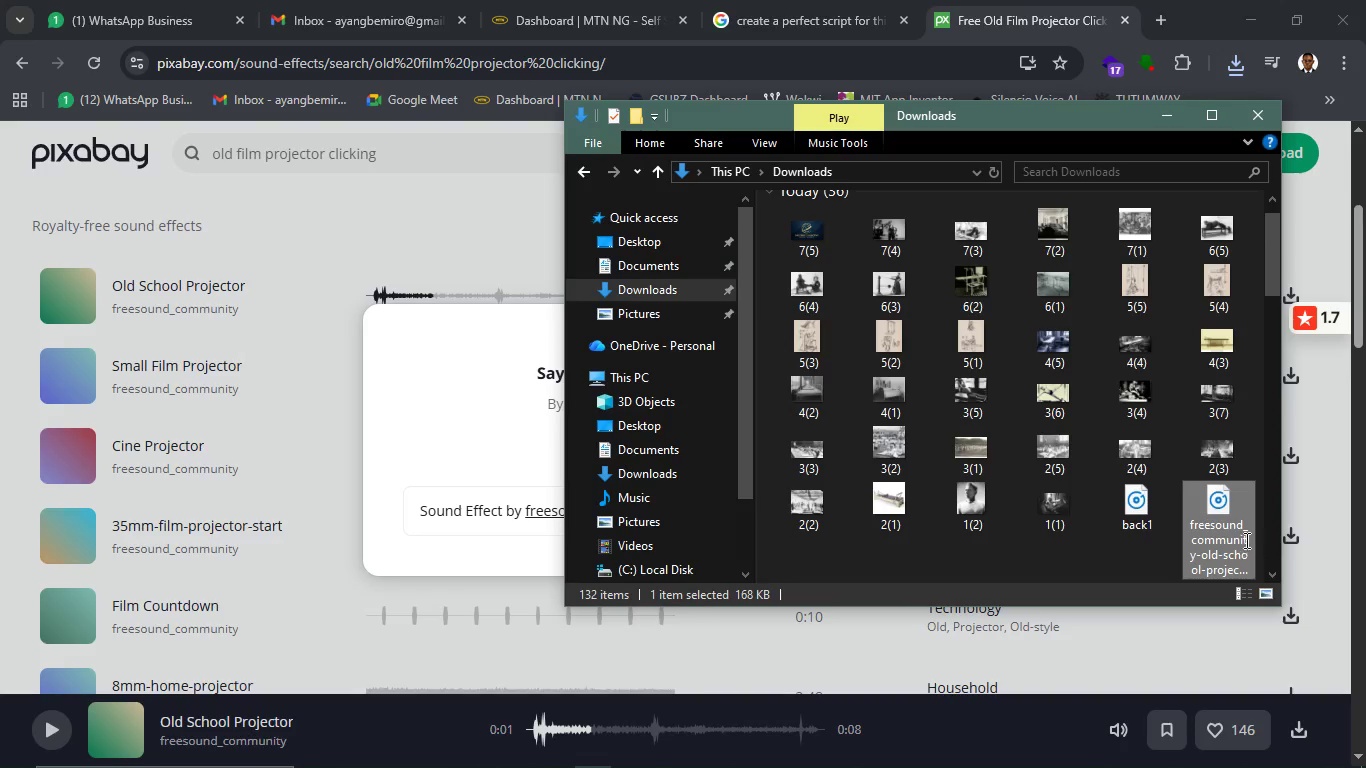 
key(F2)
 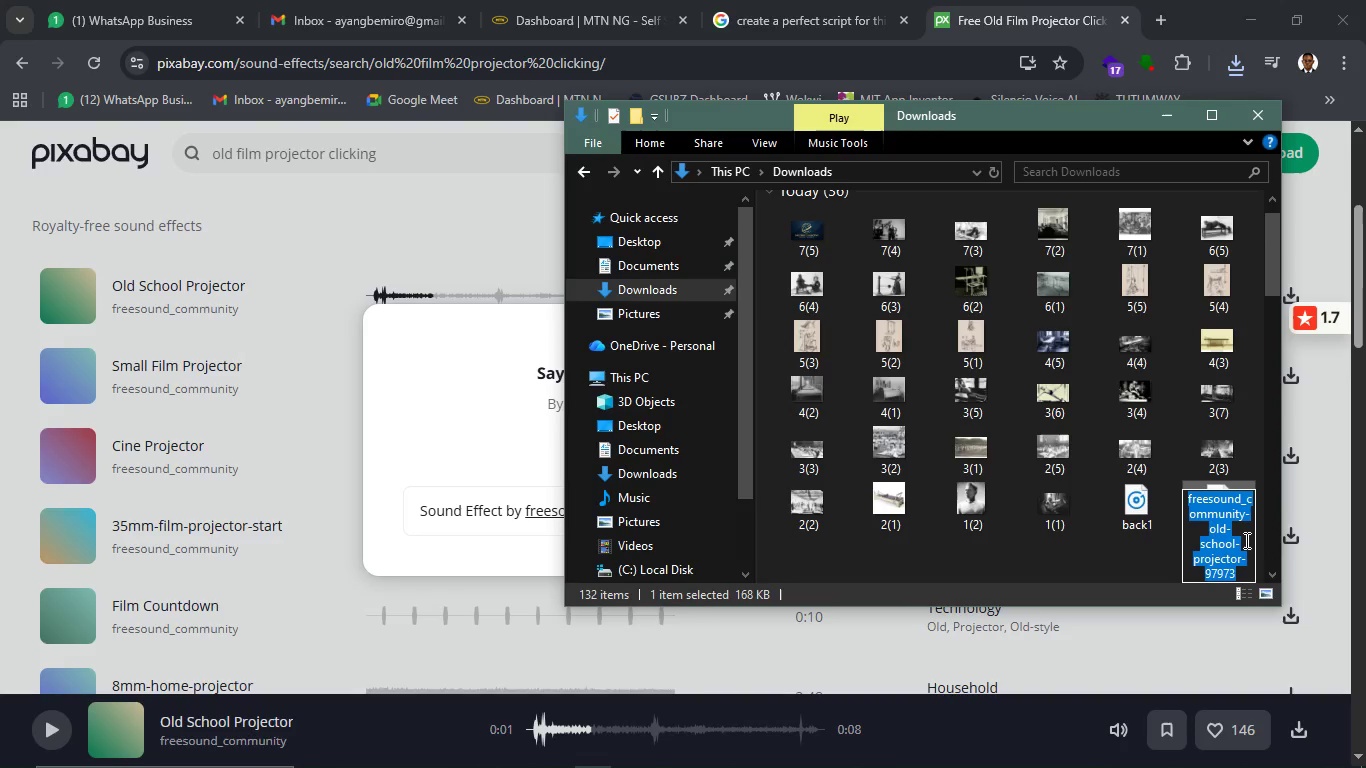 
key(Control+V)
 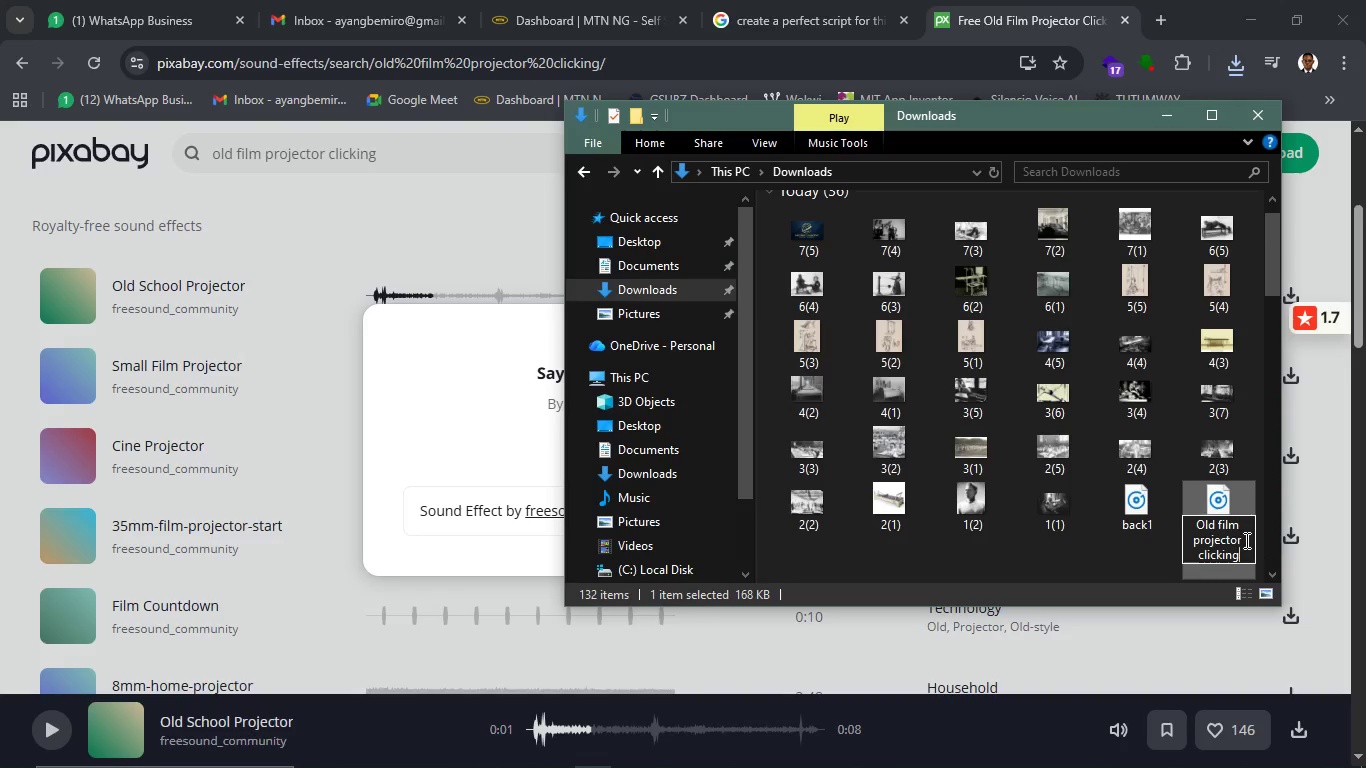 
key(Enter)
 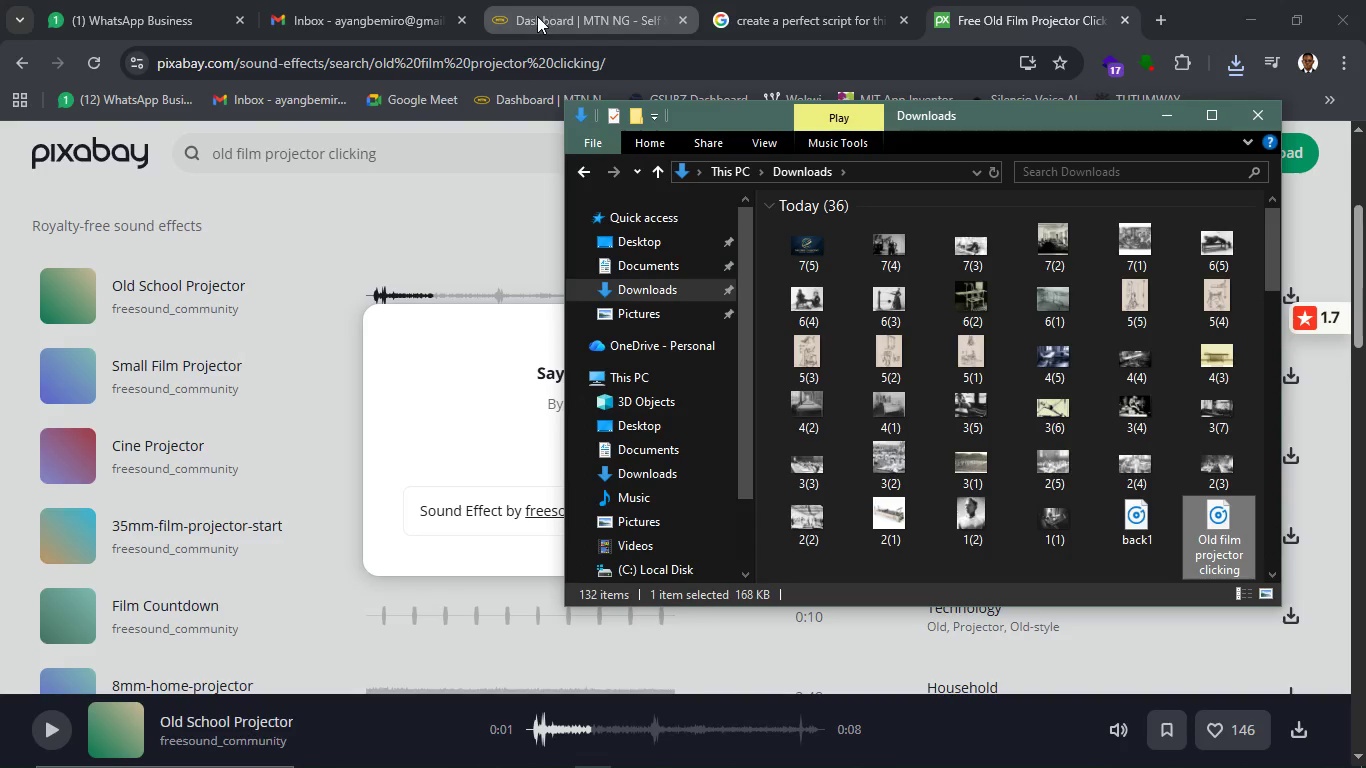 
mouse_move([810, 28])
 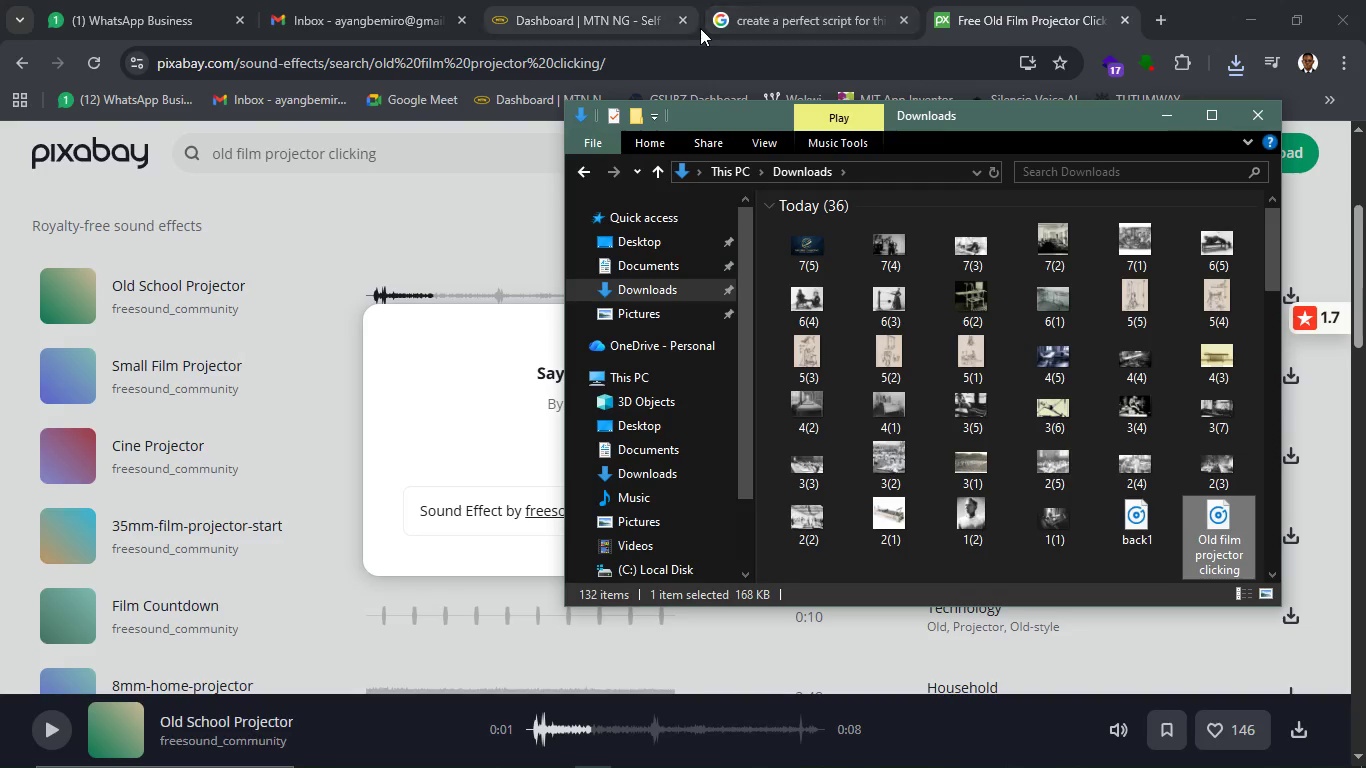 
wait(5.13)
 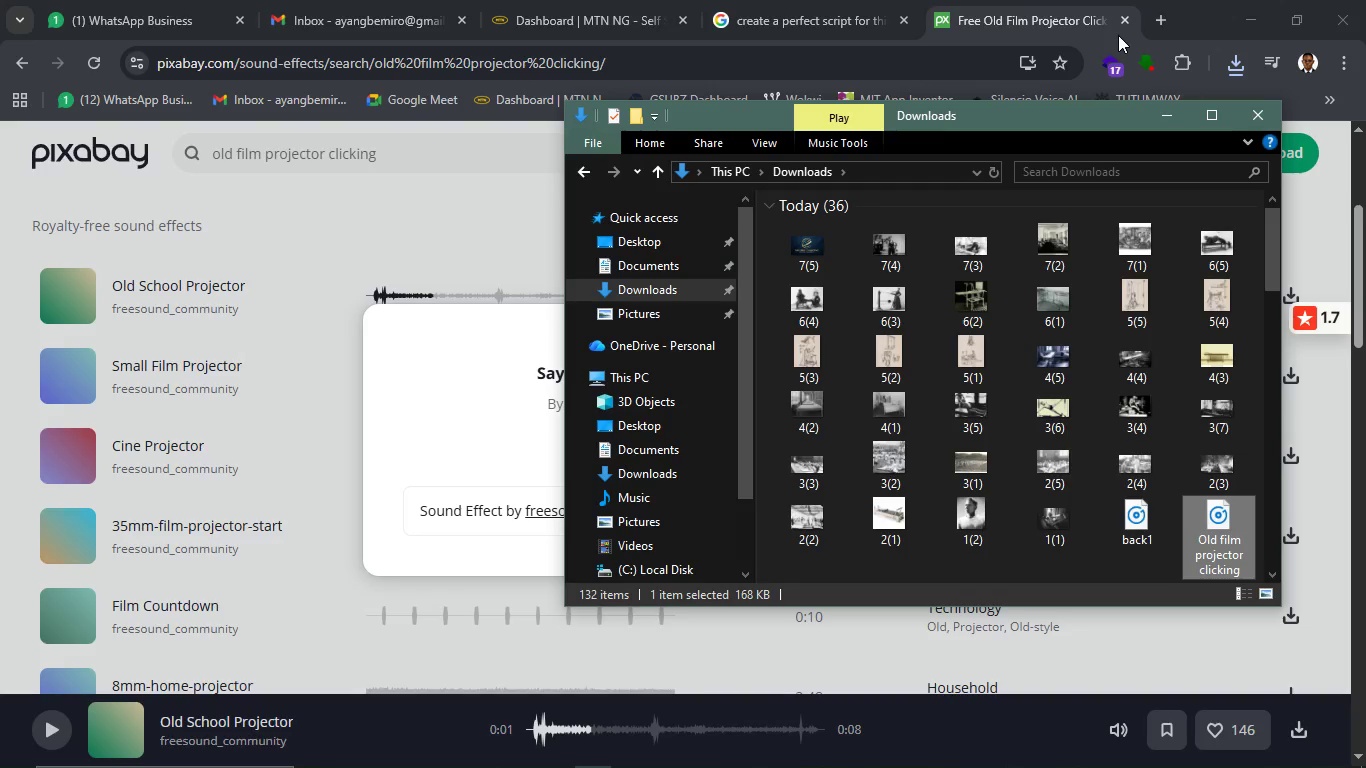 
left_click([751, 25])
 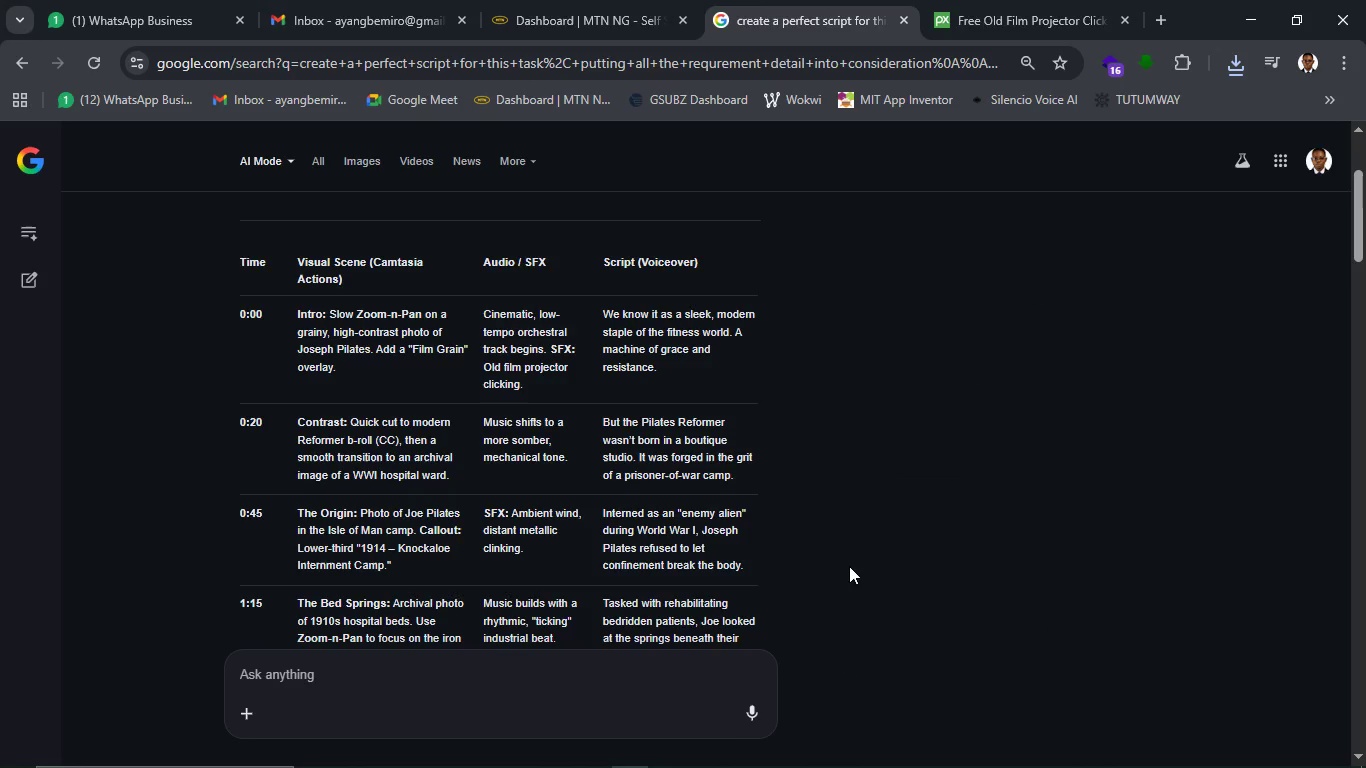 
wait(8.06)
 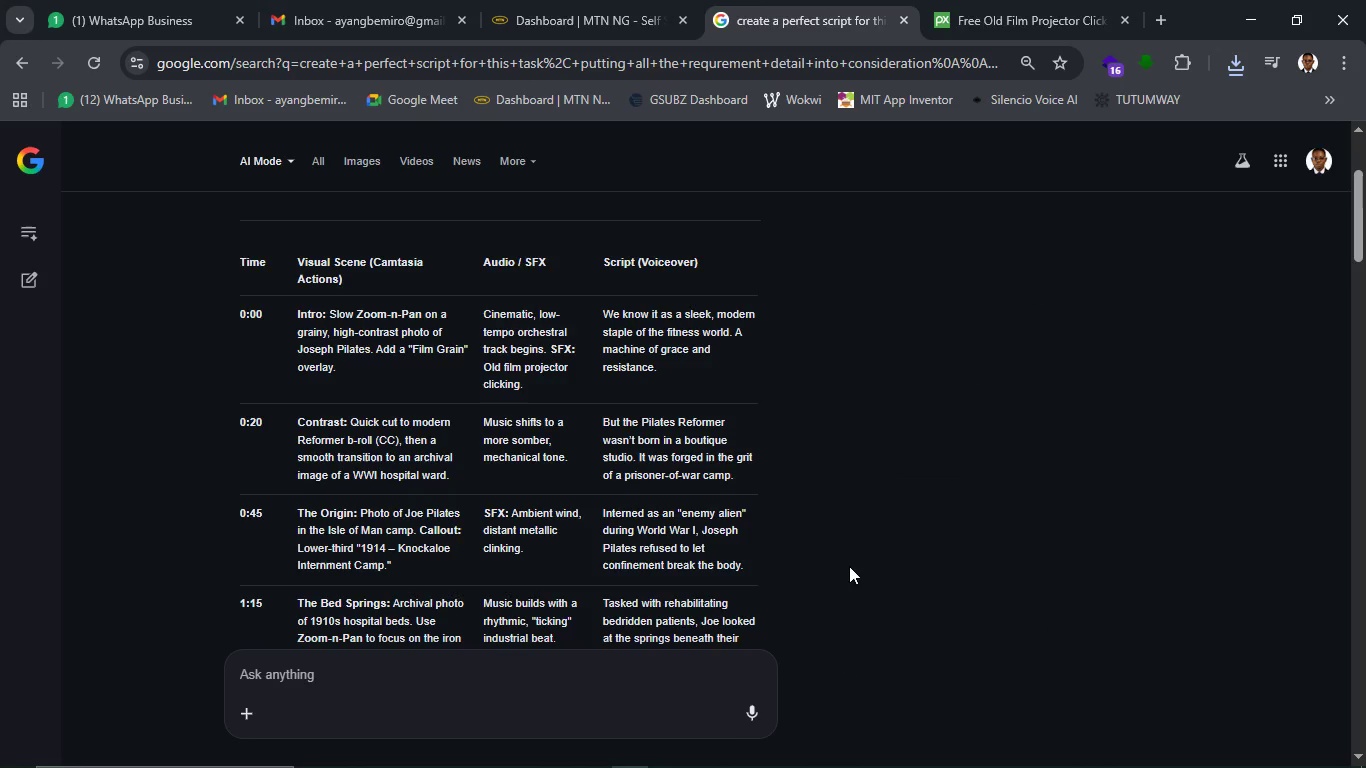 
left_click_drag(start_coordinate=[485, 440], to_coordinate=[565, 458])
 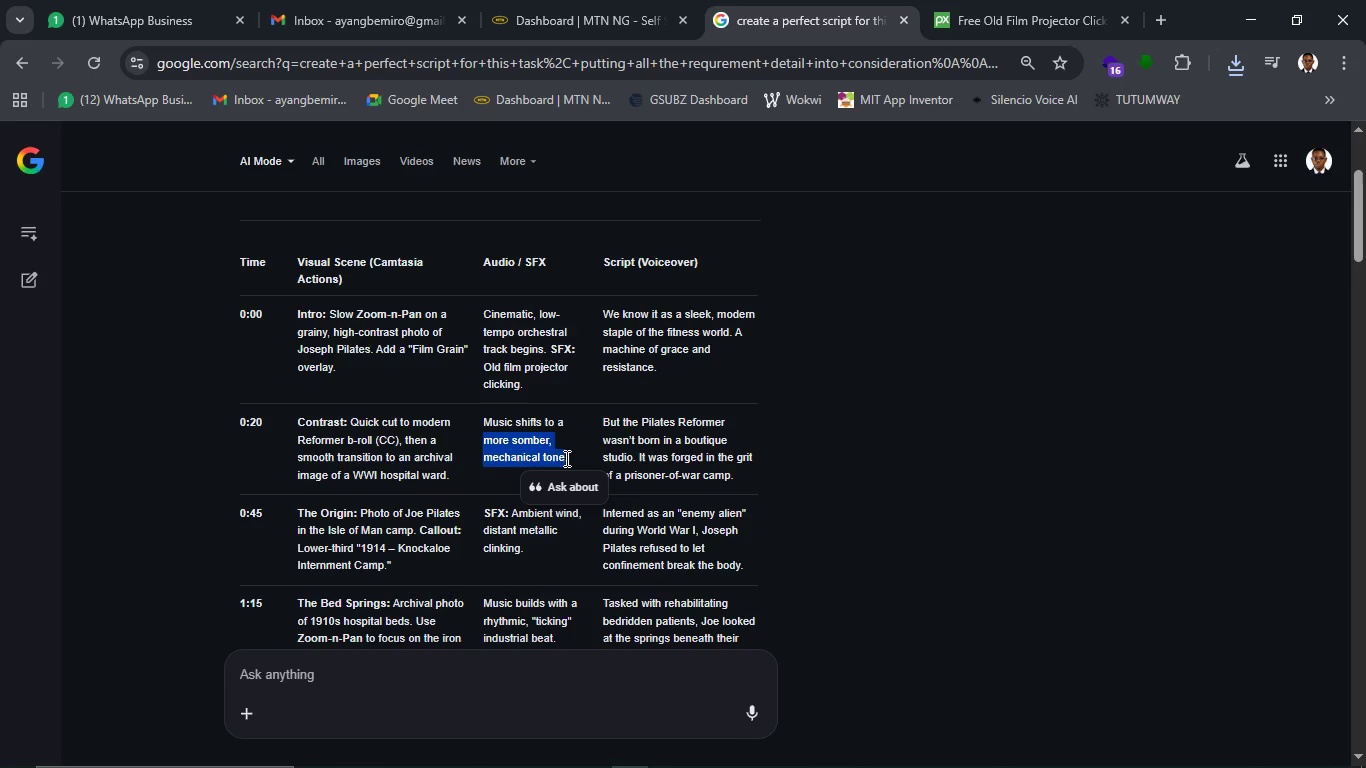 
key(Control+C)
 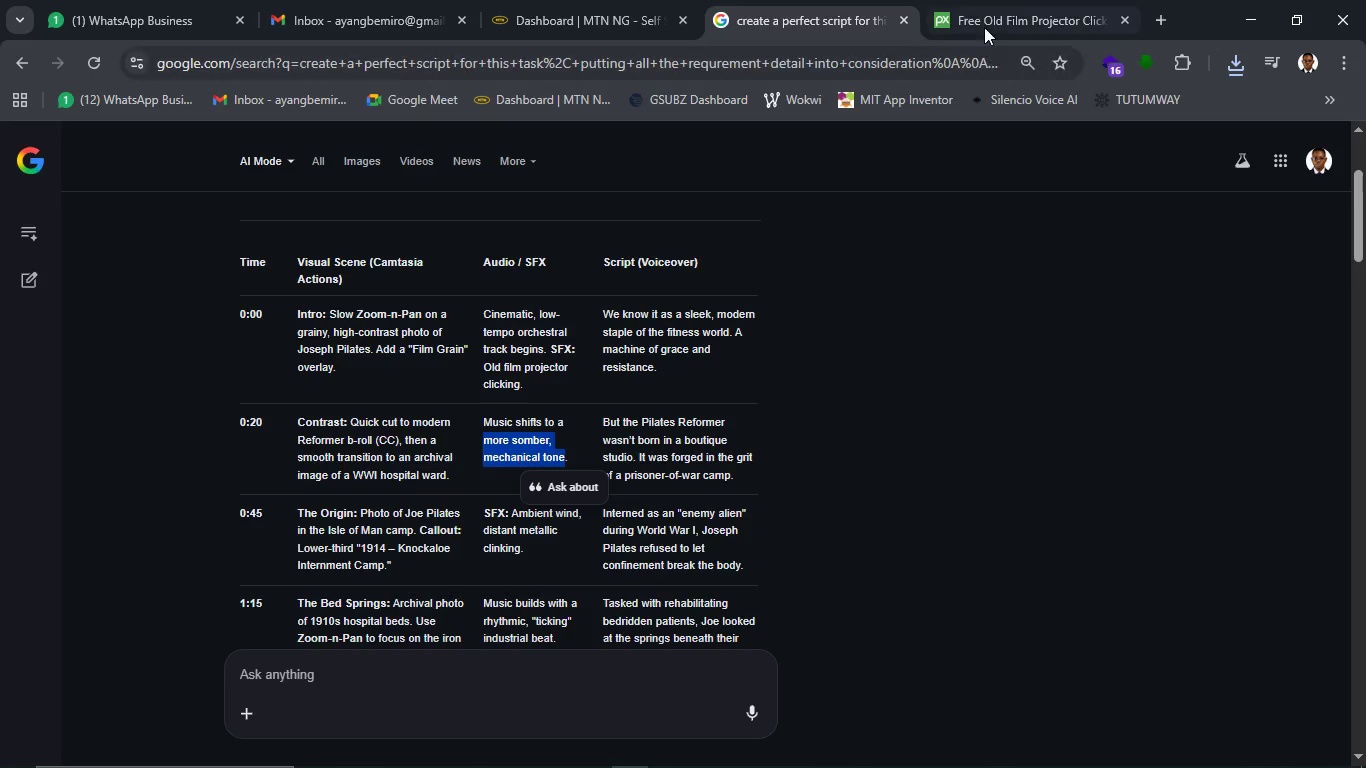 
left_click([985, 24])
 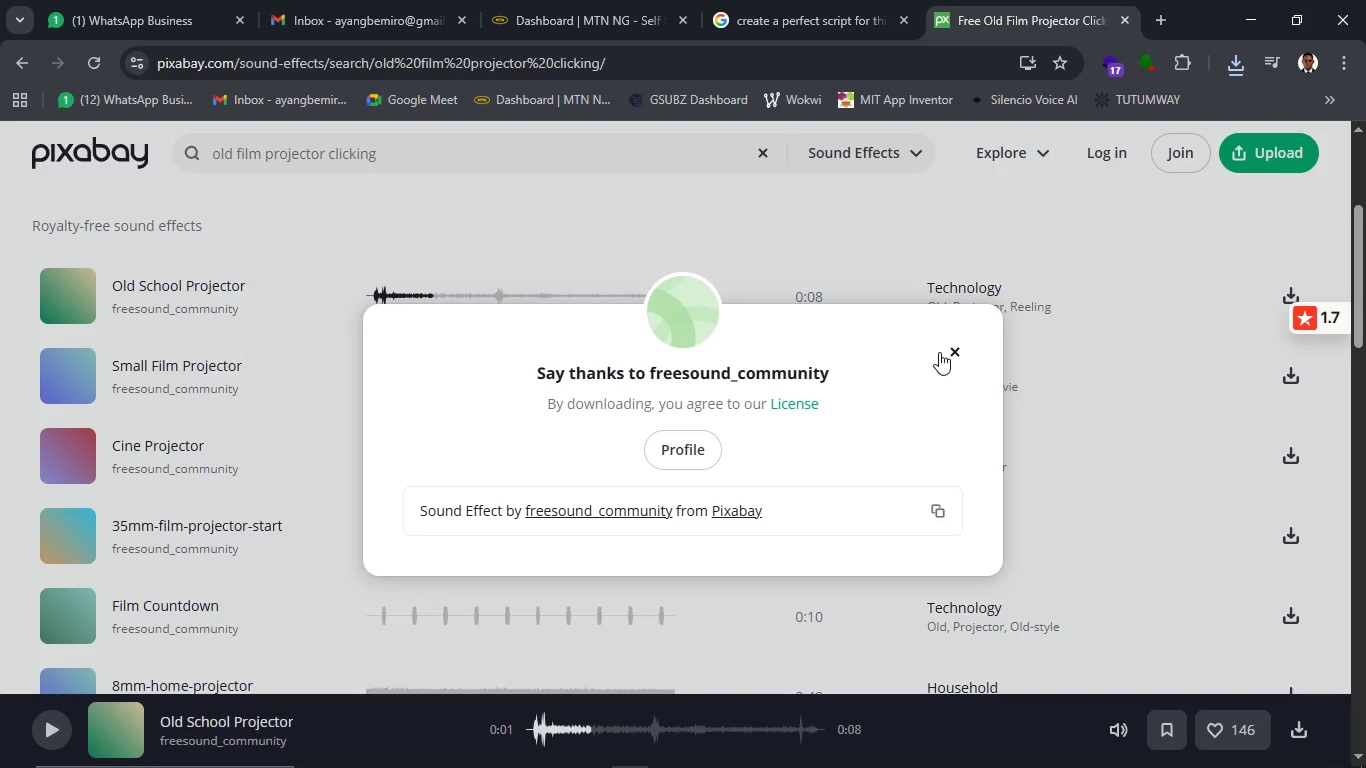 
left_click([953, 359])
 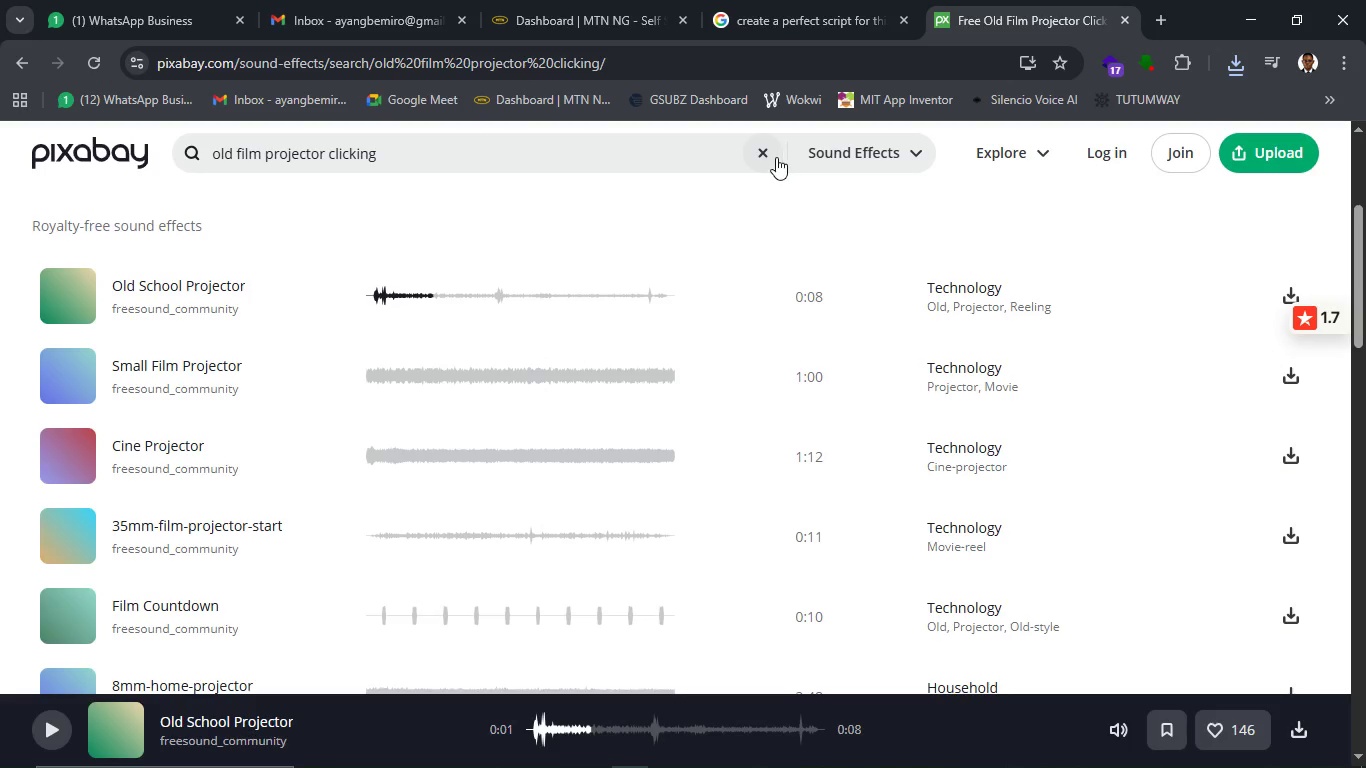 
left_click([764, 158])
 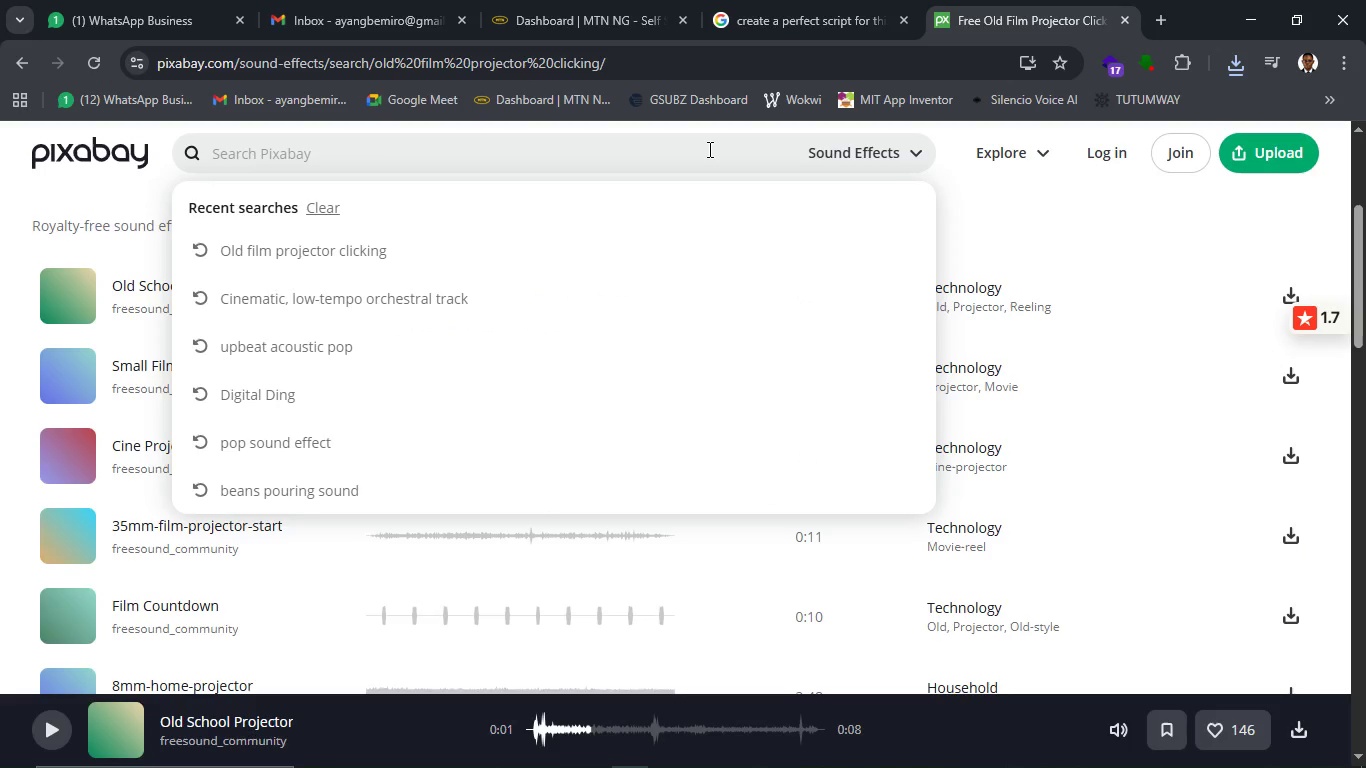 
left_click([708, 149])
 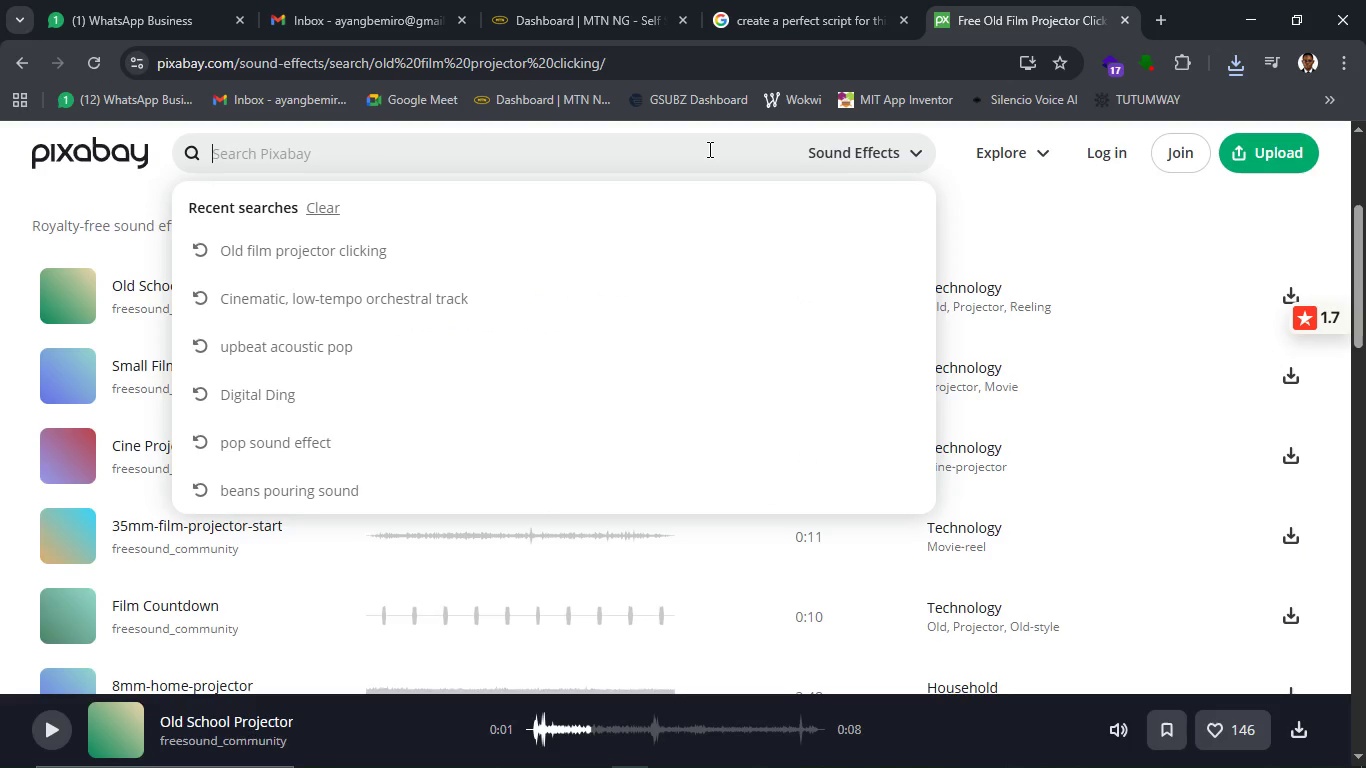 
key(Control+V)
 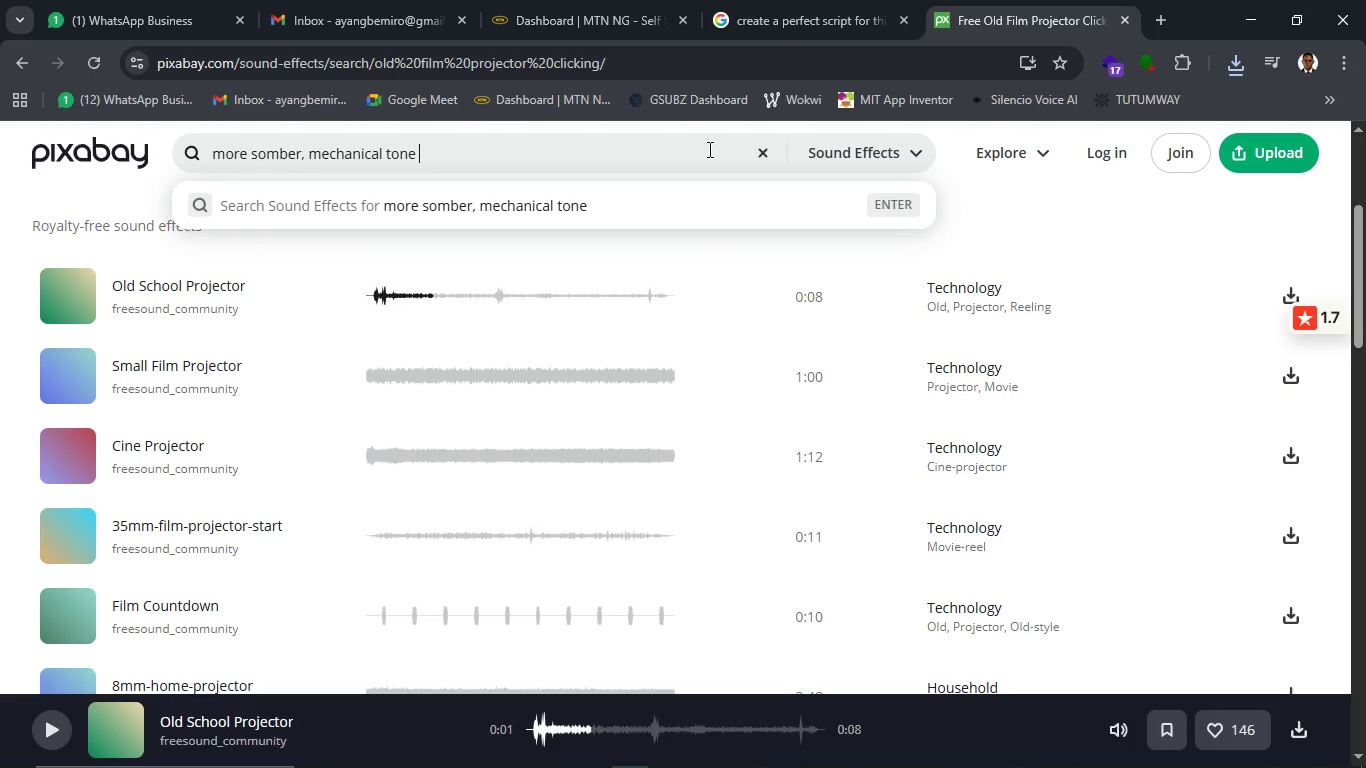 
type( MUSIC)
 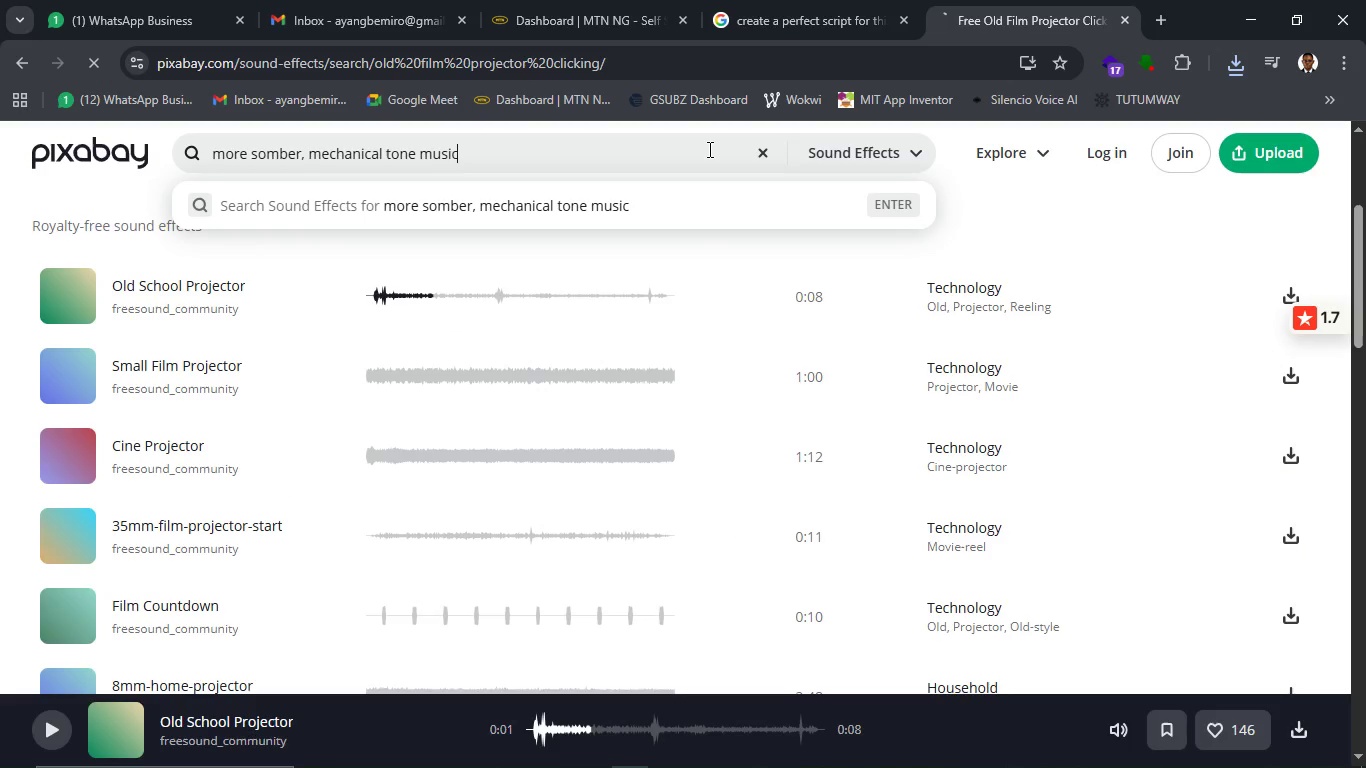 
key(Enter)
 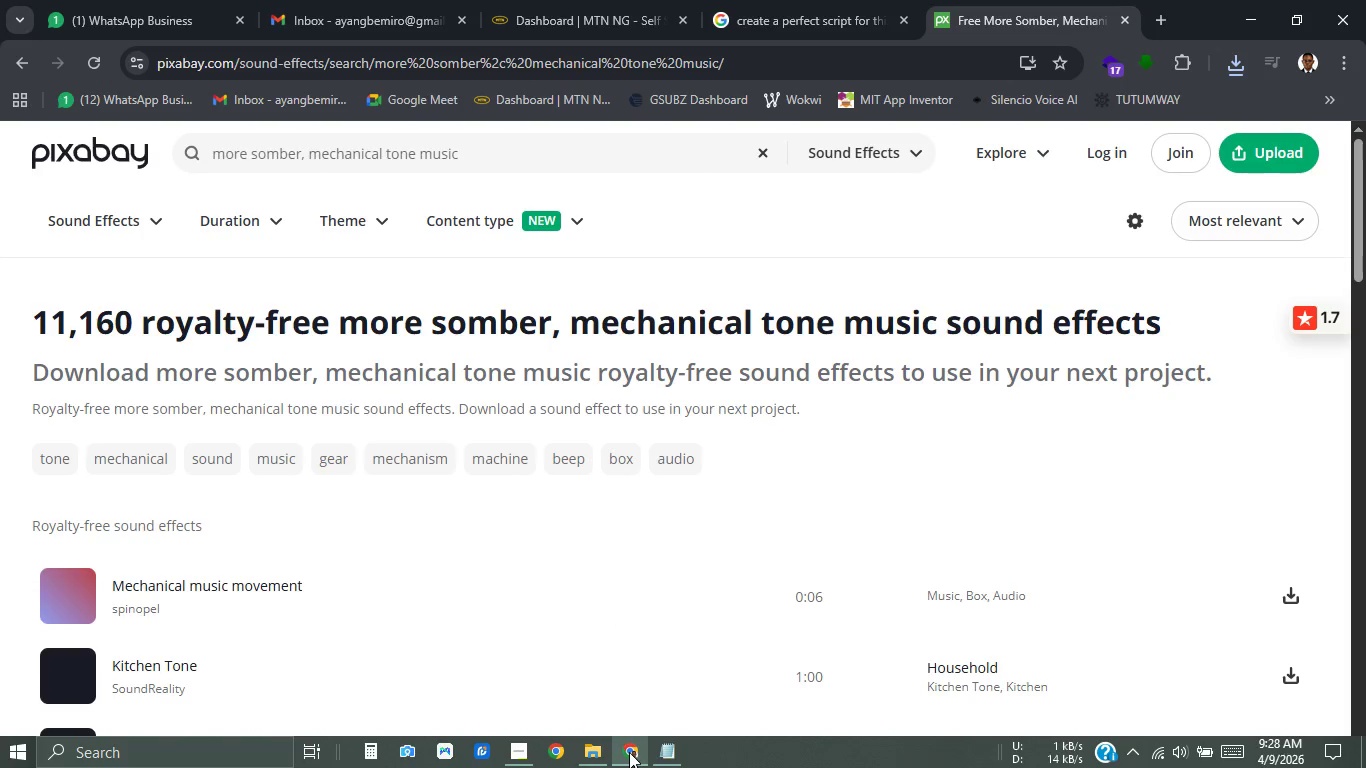 
mouse_move([577, 731])
 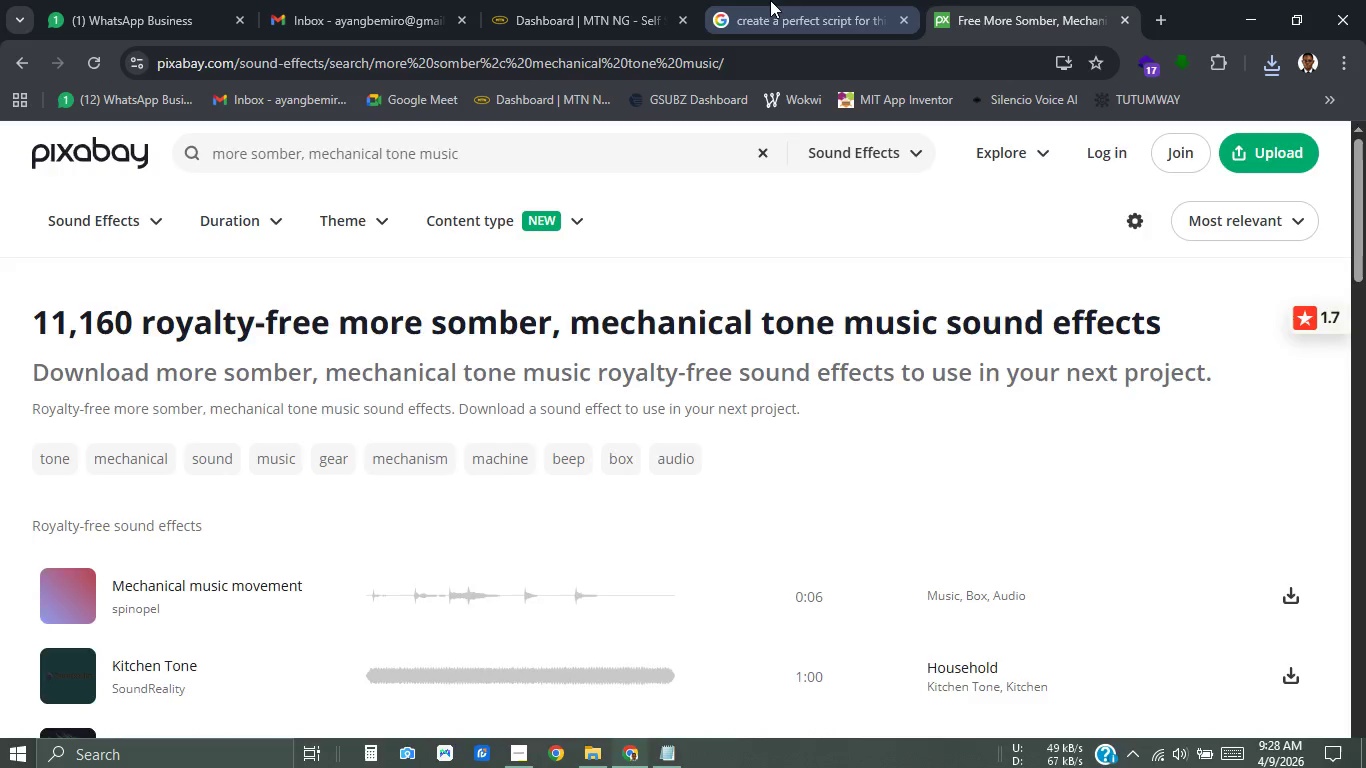 
left_click([770, 0])
 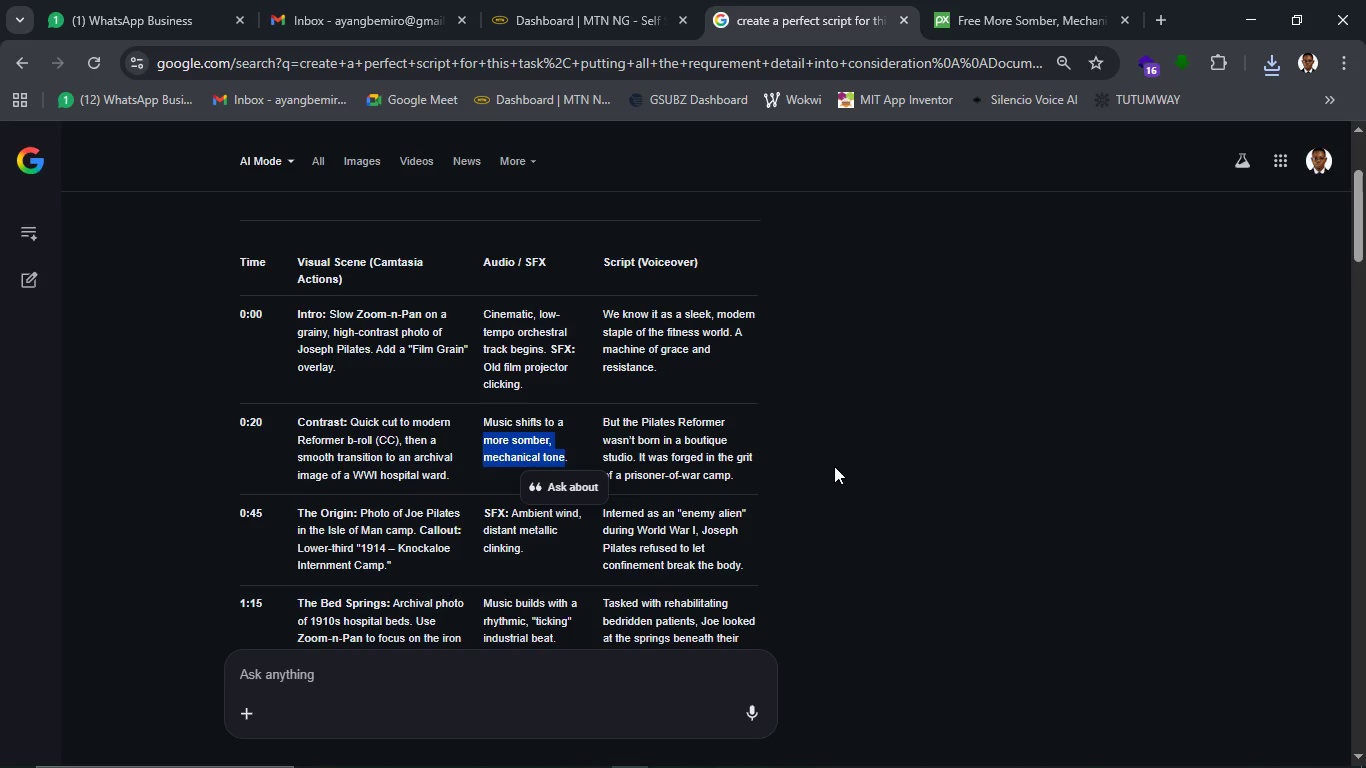 
scroll: coordinate [834, 466], scroll_direction: down, amount: 1.0
 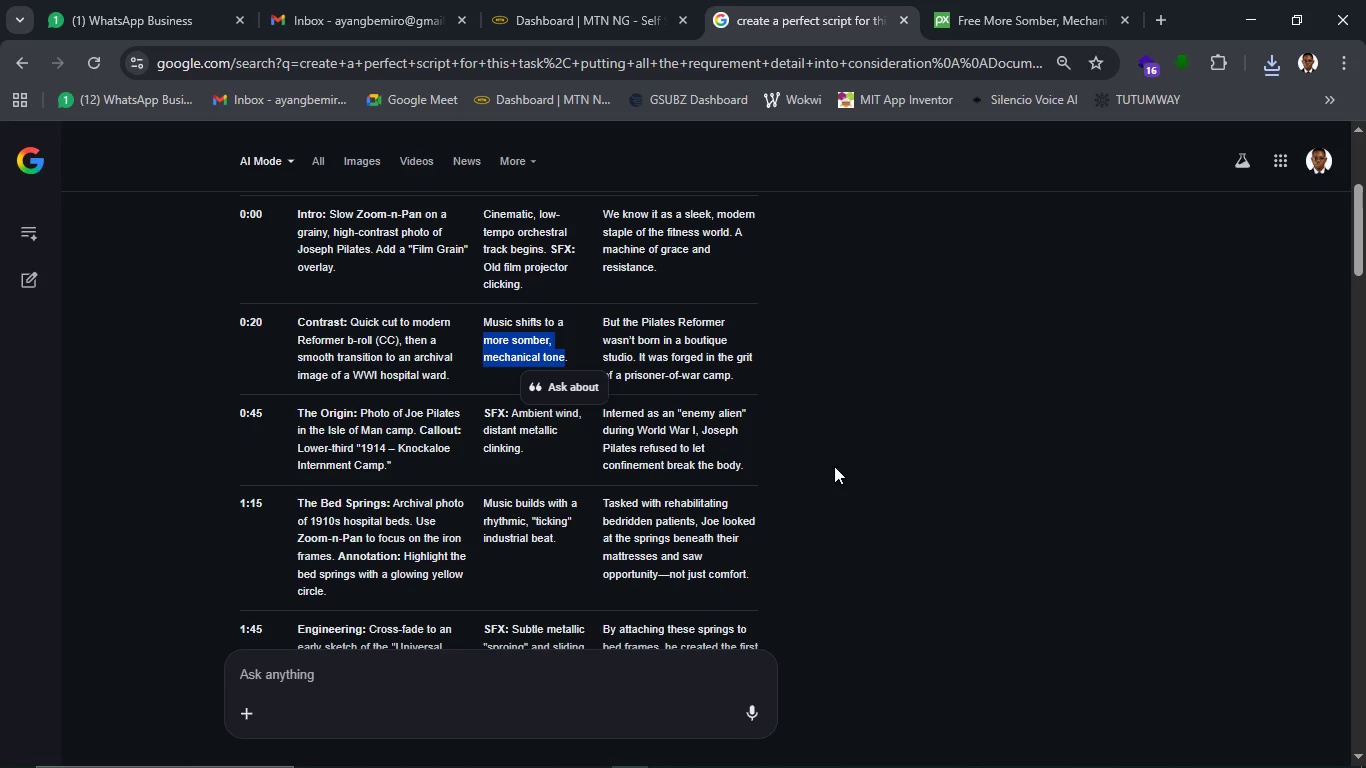 
wait(6.3)
 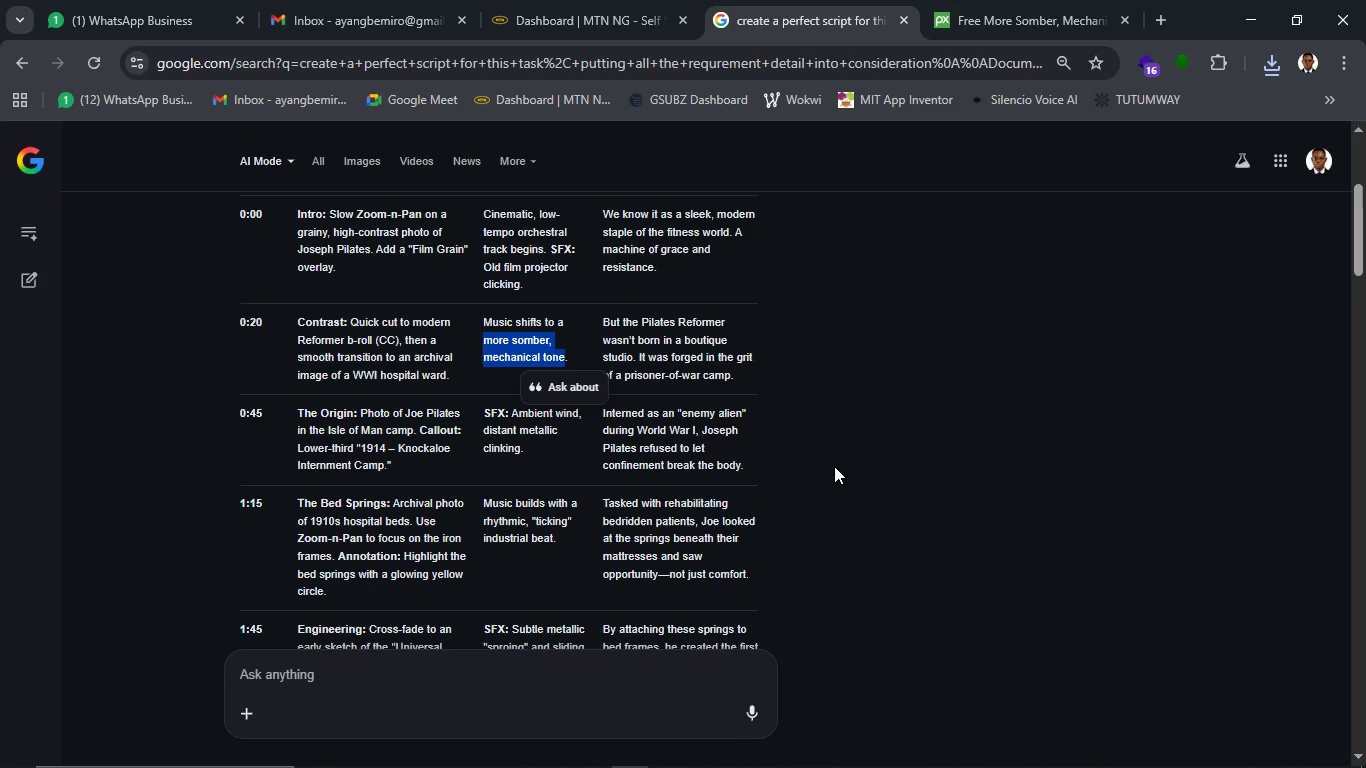 
scroll: coordinate [834, 466], scroll_direction: down, amount: 1.0
 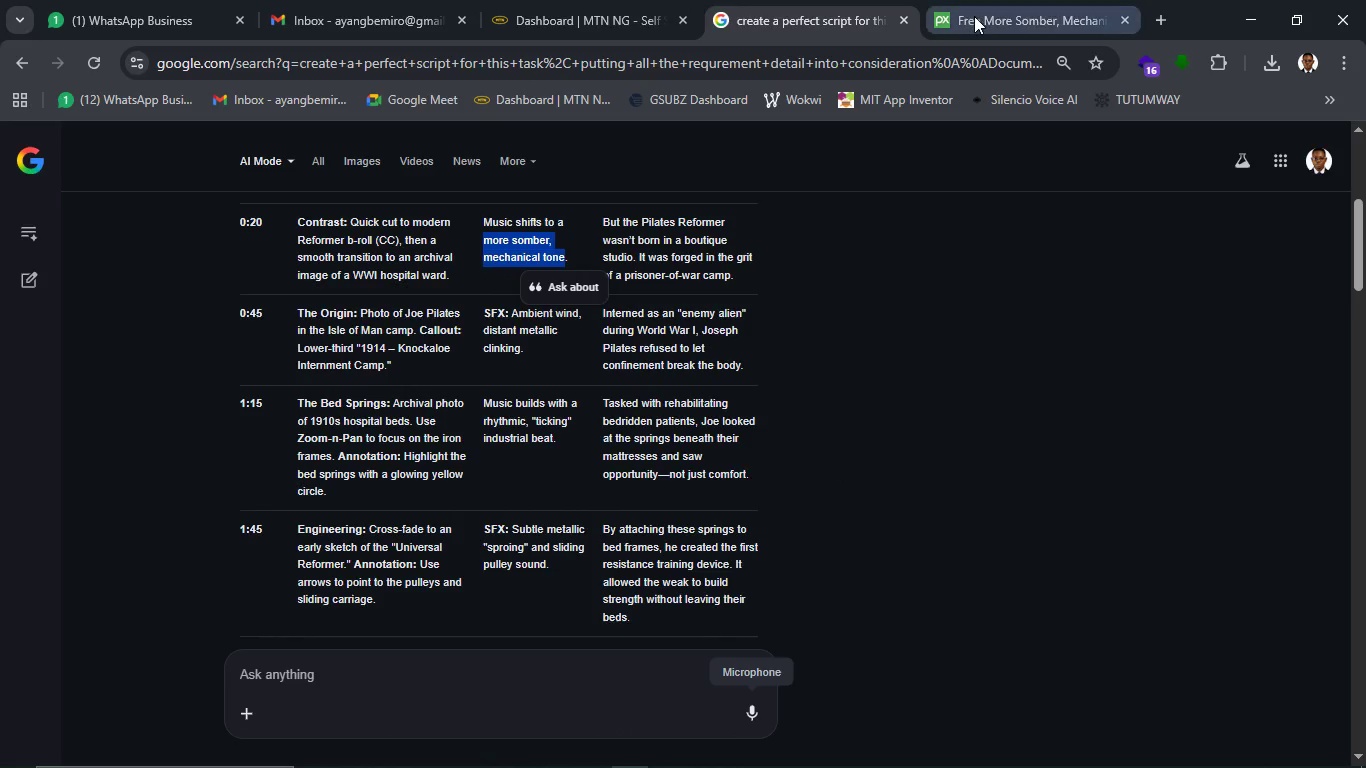 
left_click([974, 16])
 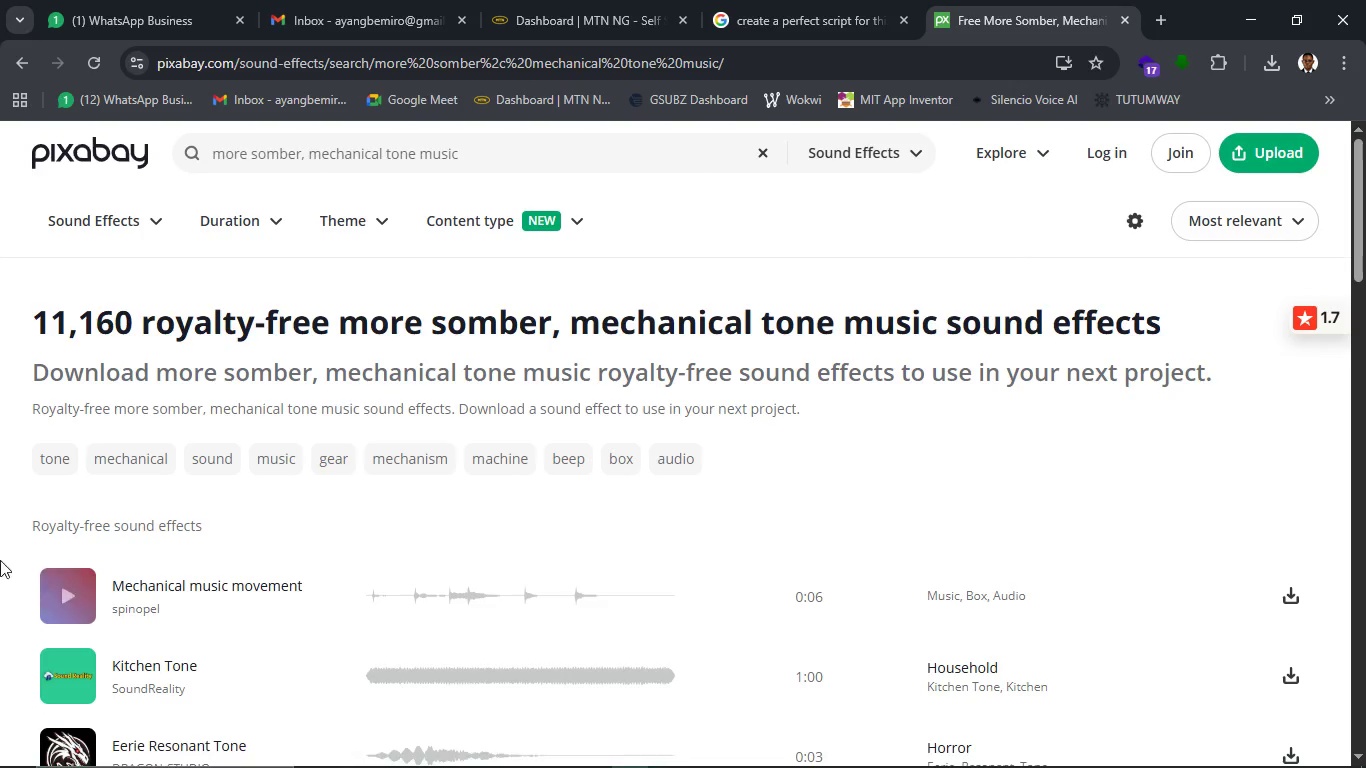 
scroll: coordinate [138, 557], scroll_direction: down, amount: 1.0
 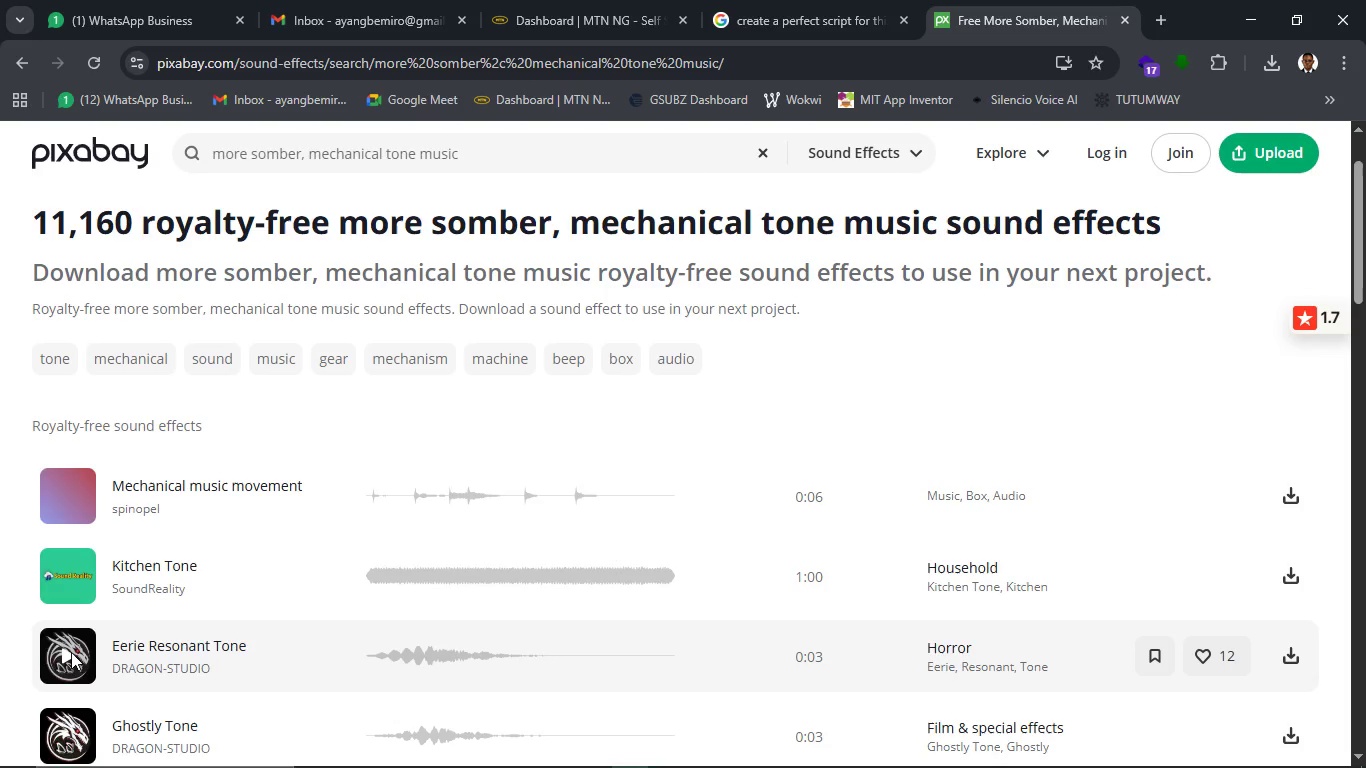 
left_click([71, 652])
 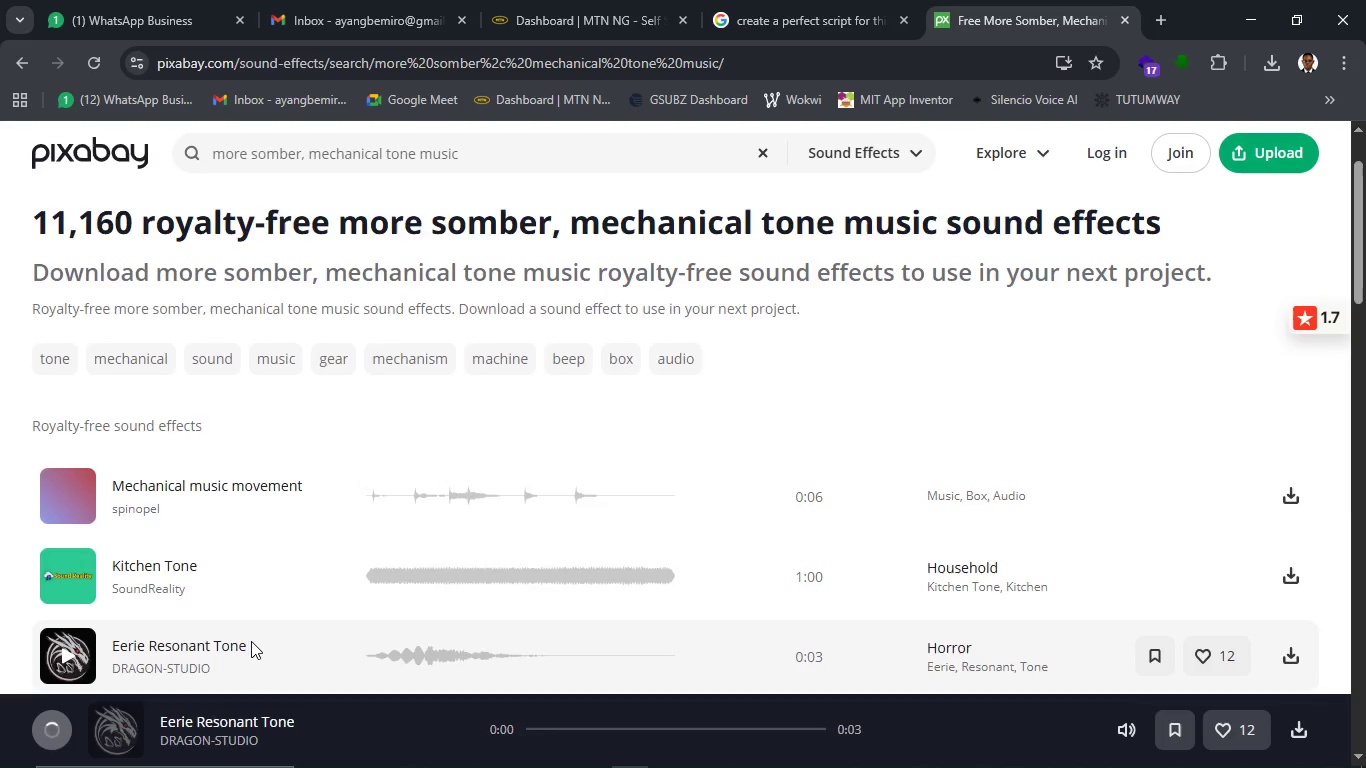 
scroll: coordinate [209, 616], scroll_direction: down, amount: 3.0
 